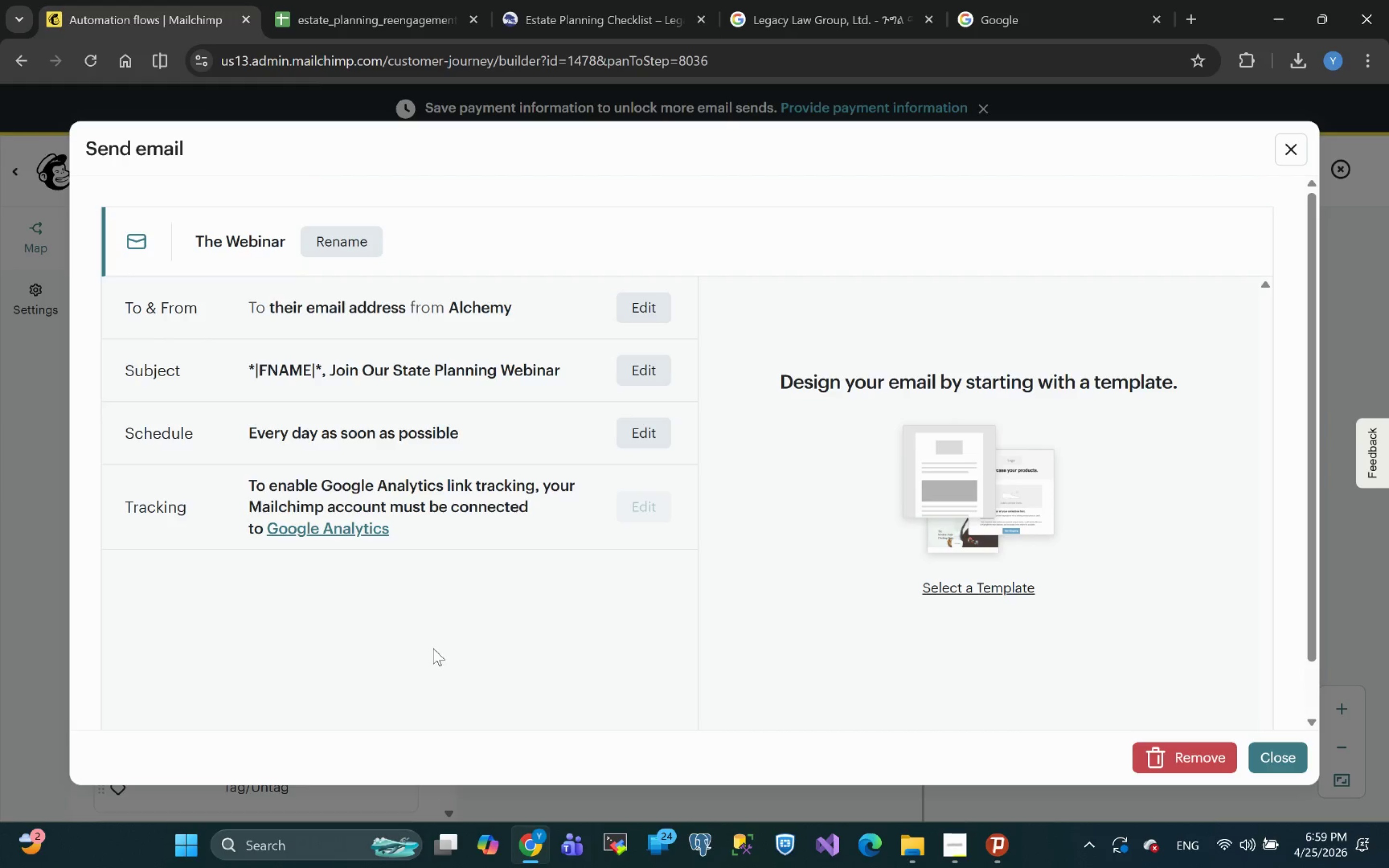 
left_click([947, 591])
 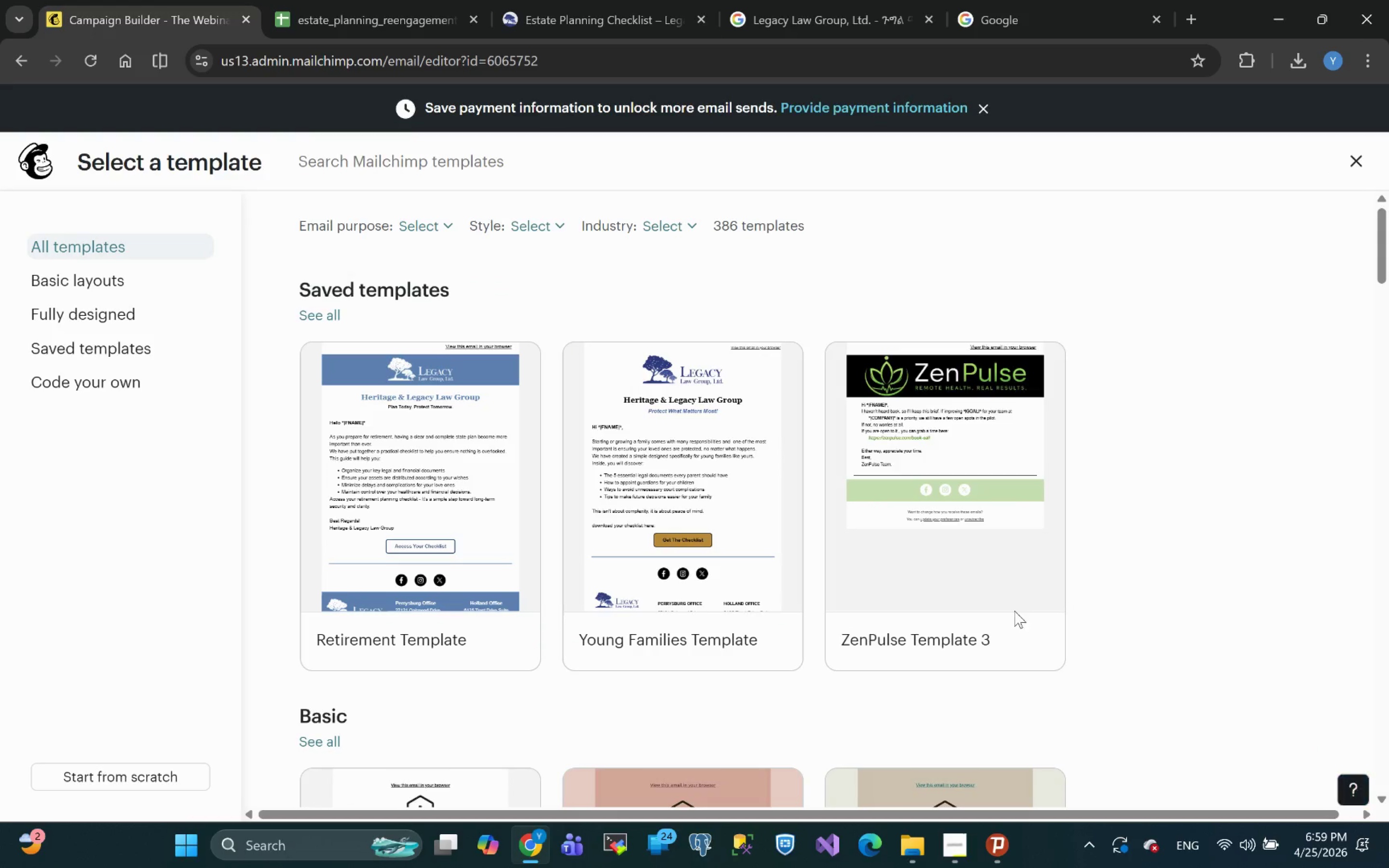 
wait(12.9)
 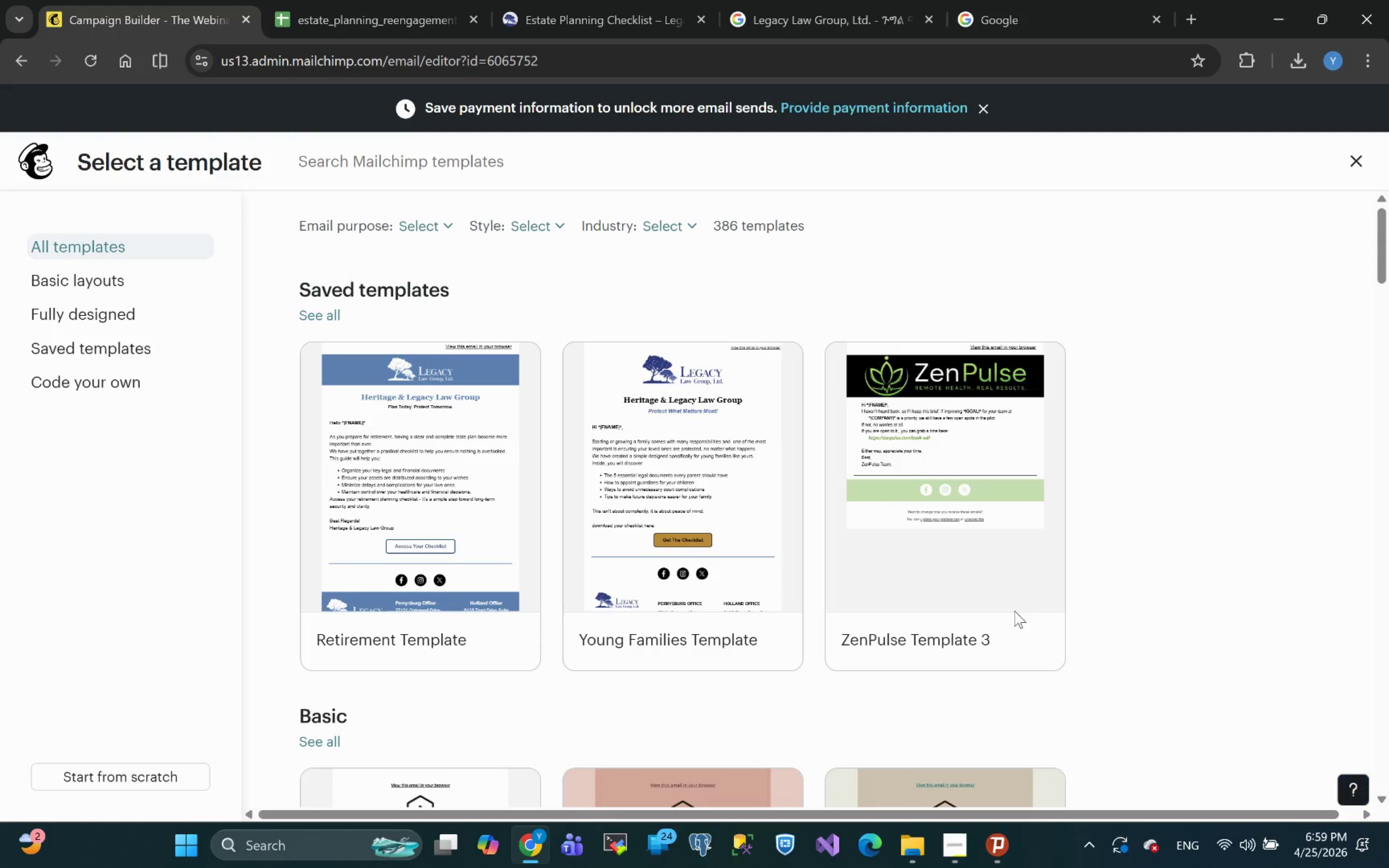 
left_click([687, 484])
 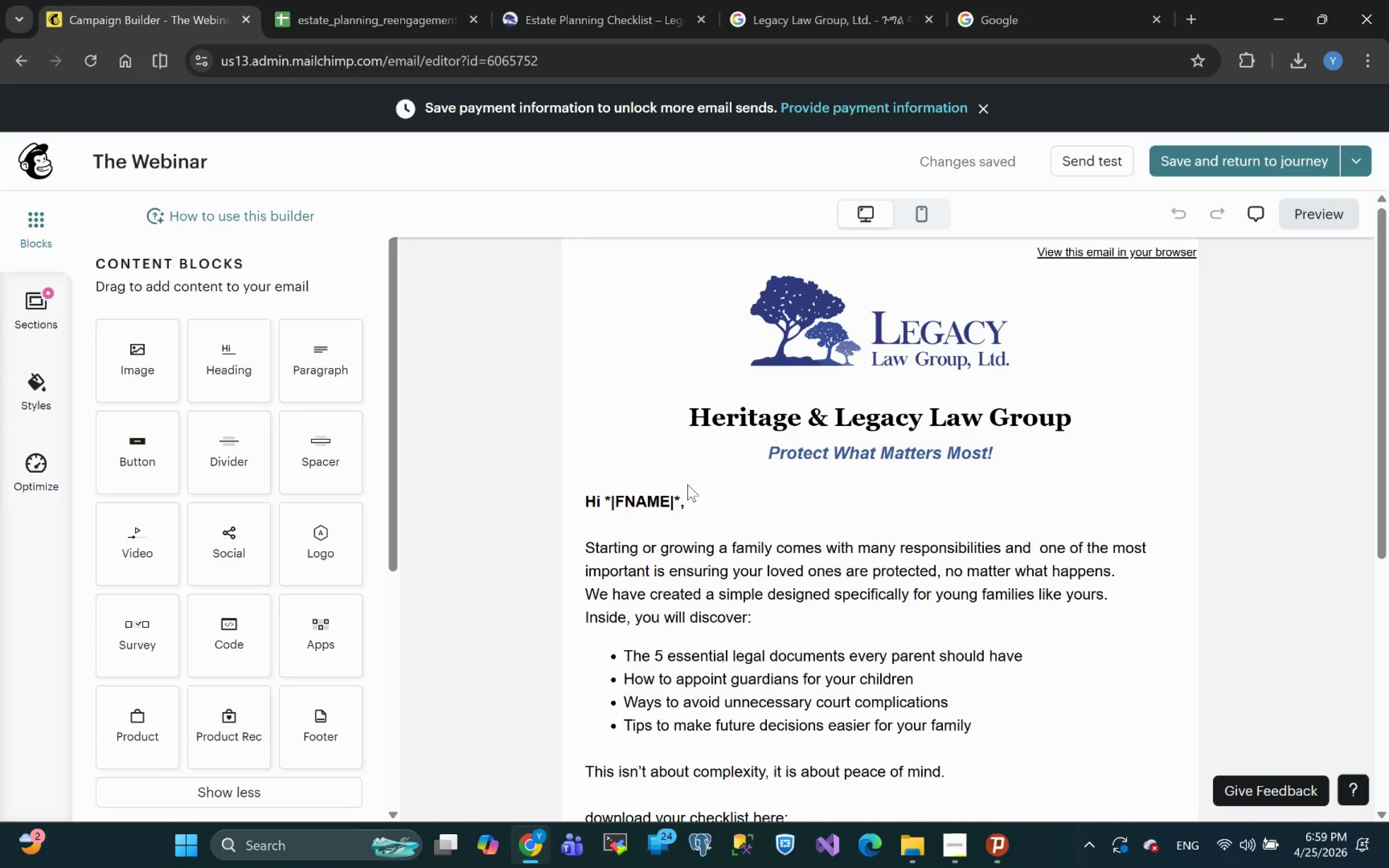 
wait(12.94)
 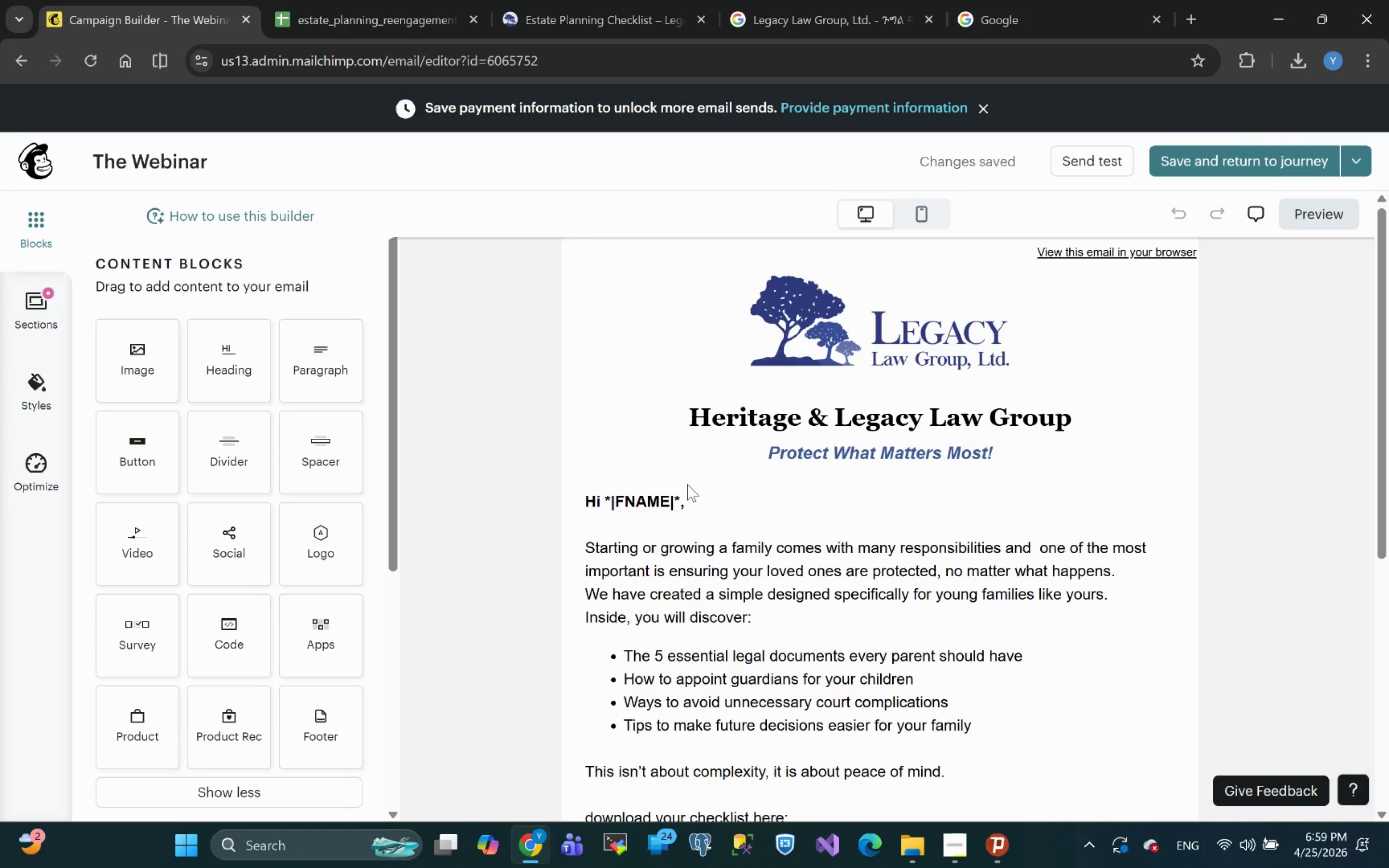 
left_click_drag(start_coordinate=[796, 713], to_coordinate=[585, 440])
 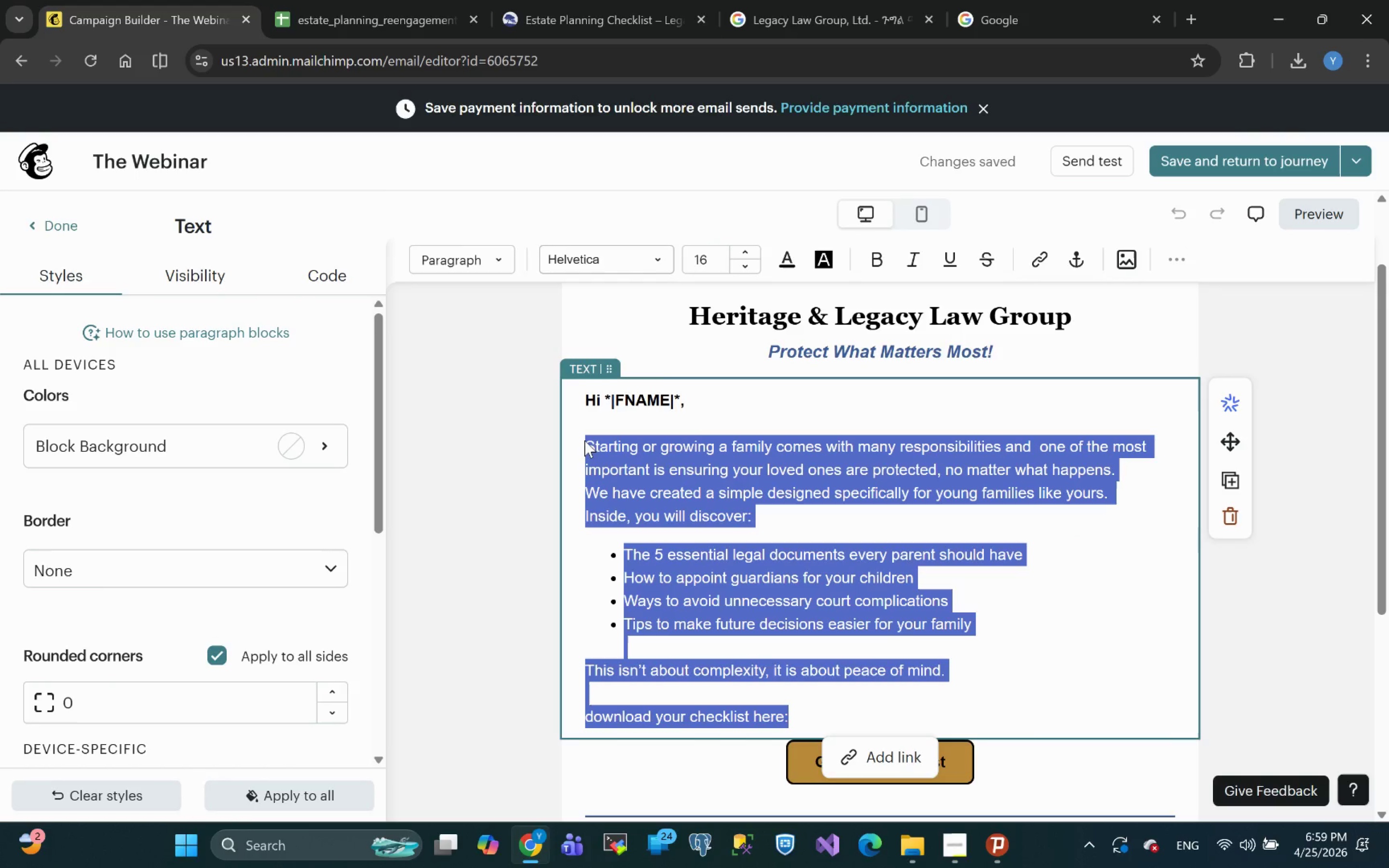 
hold_key(key=ShiftLeft, duration=0.95)
 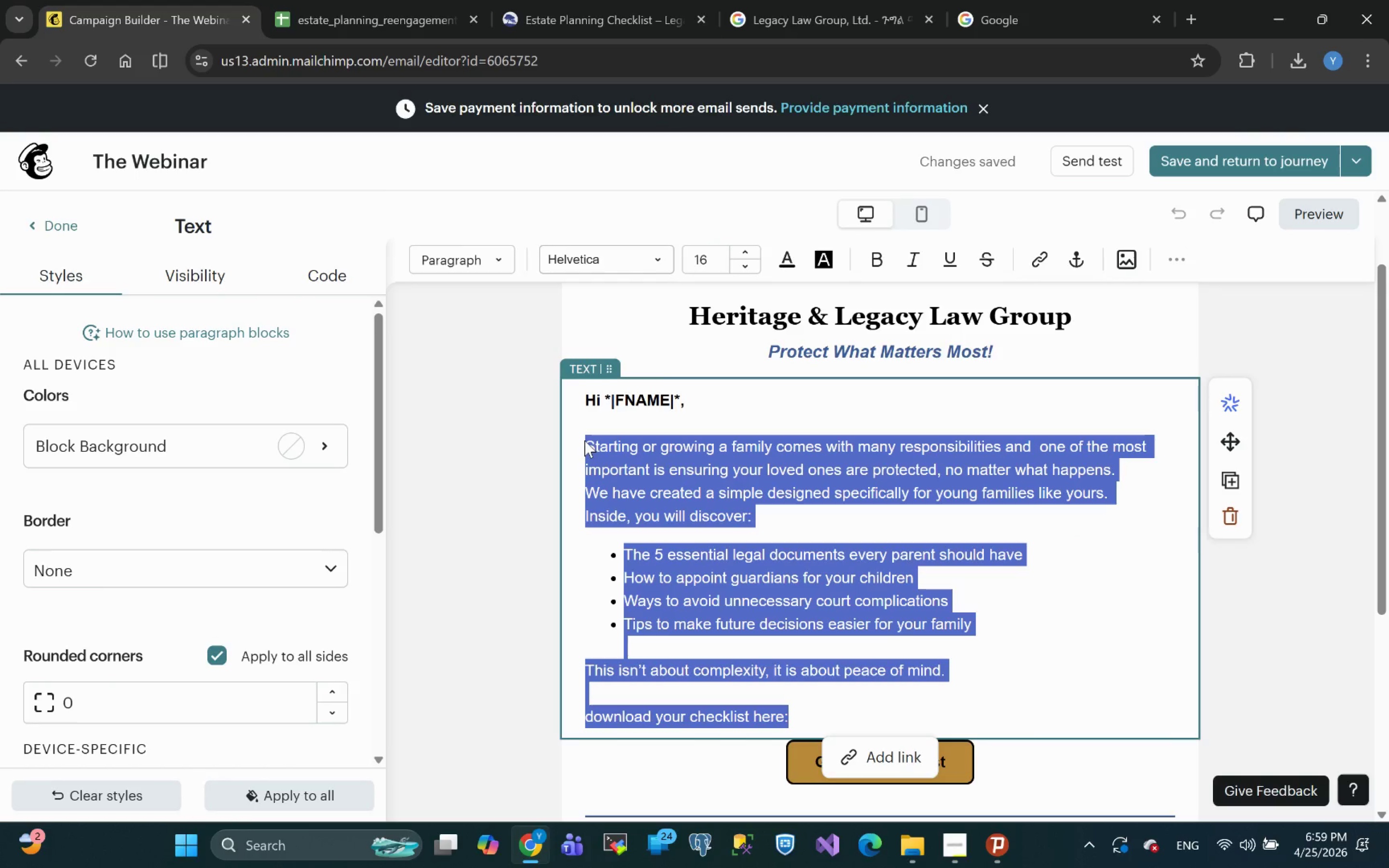 
wait(6.31)
 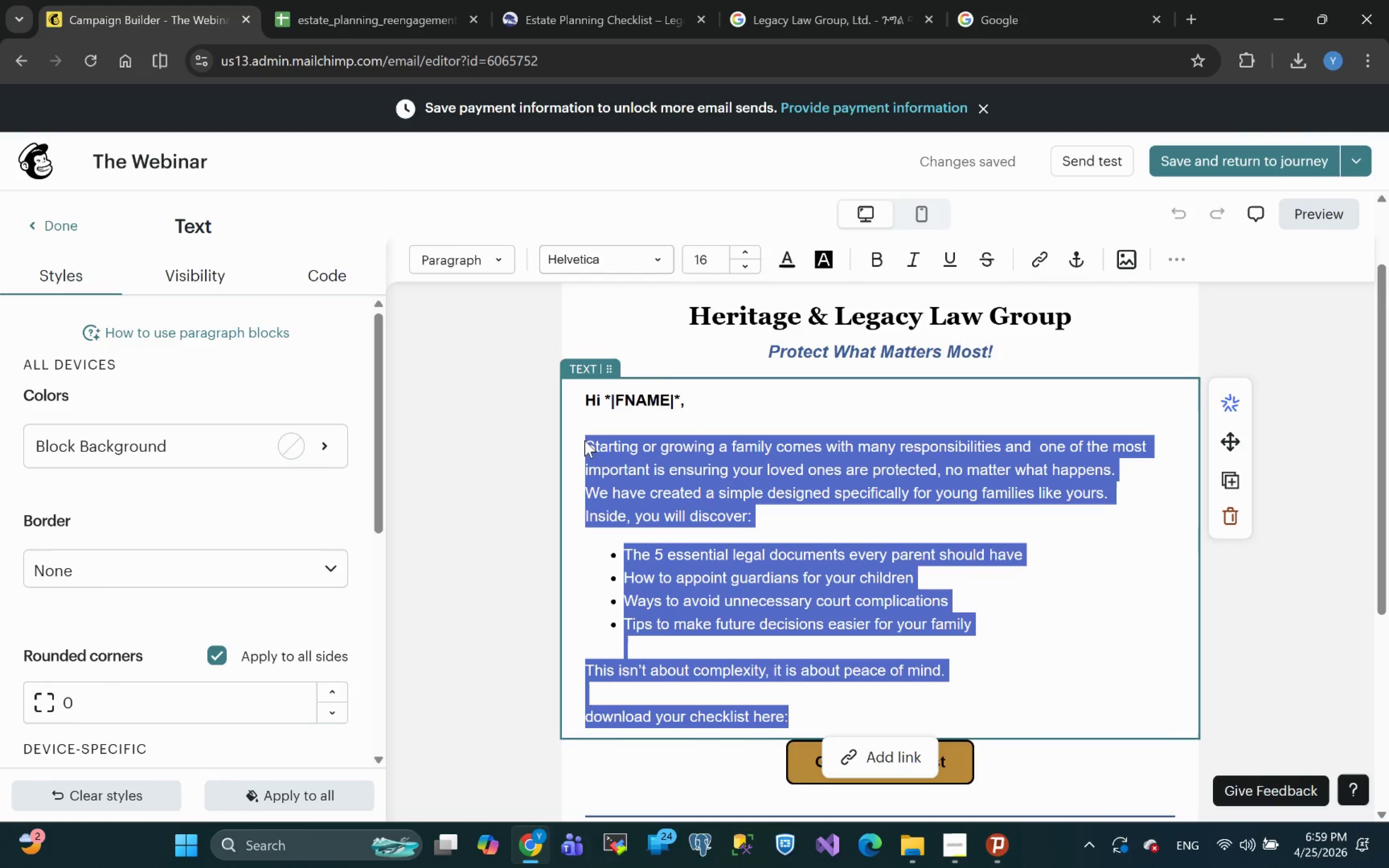 
type(Many families delay )
 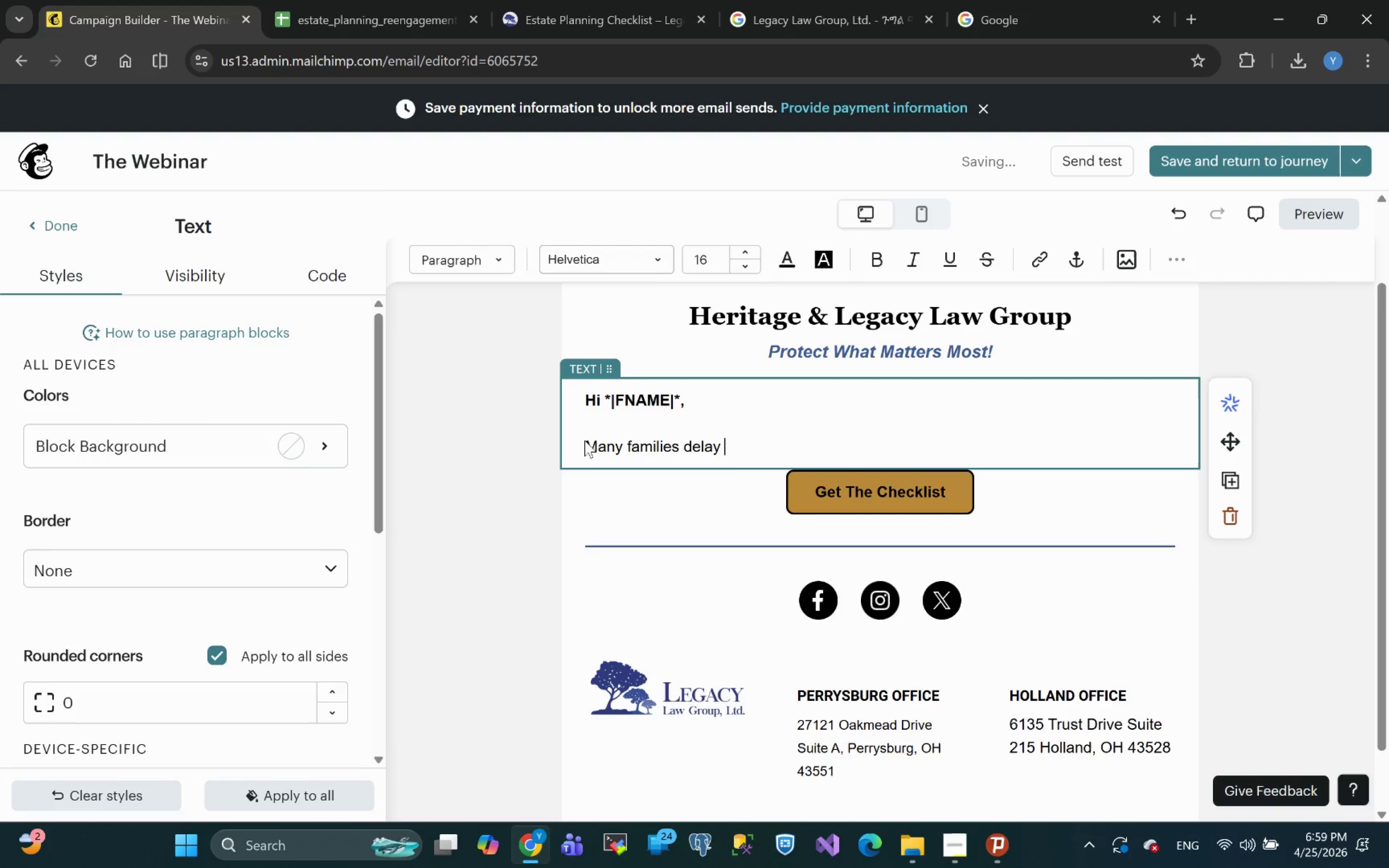 
type(state planning because )
 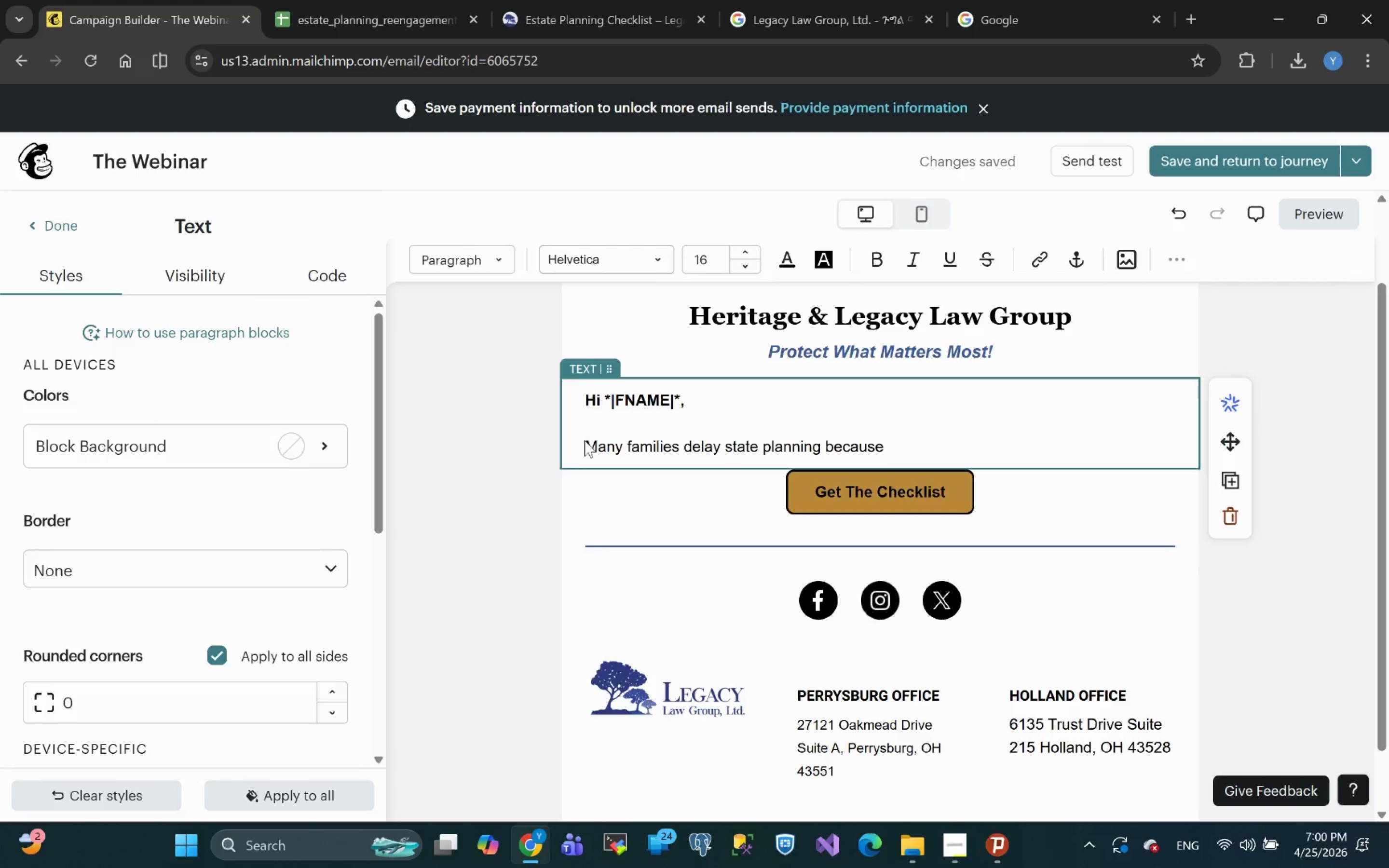 
wait(10.93)
 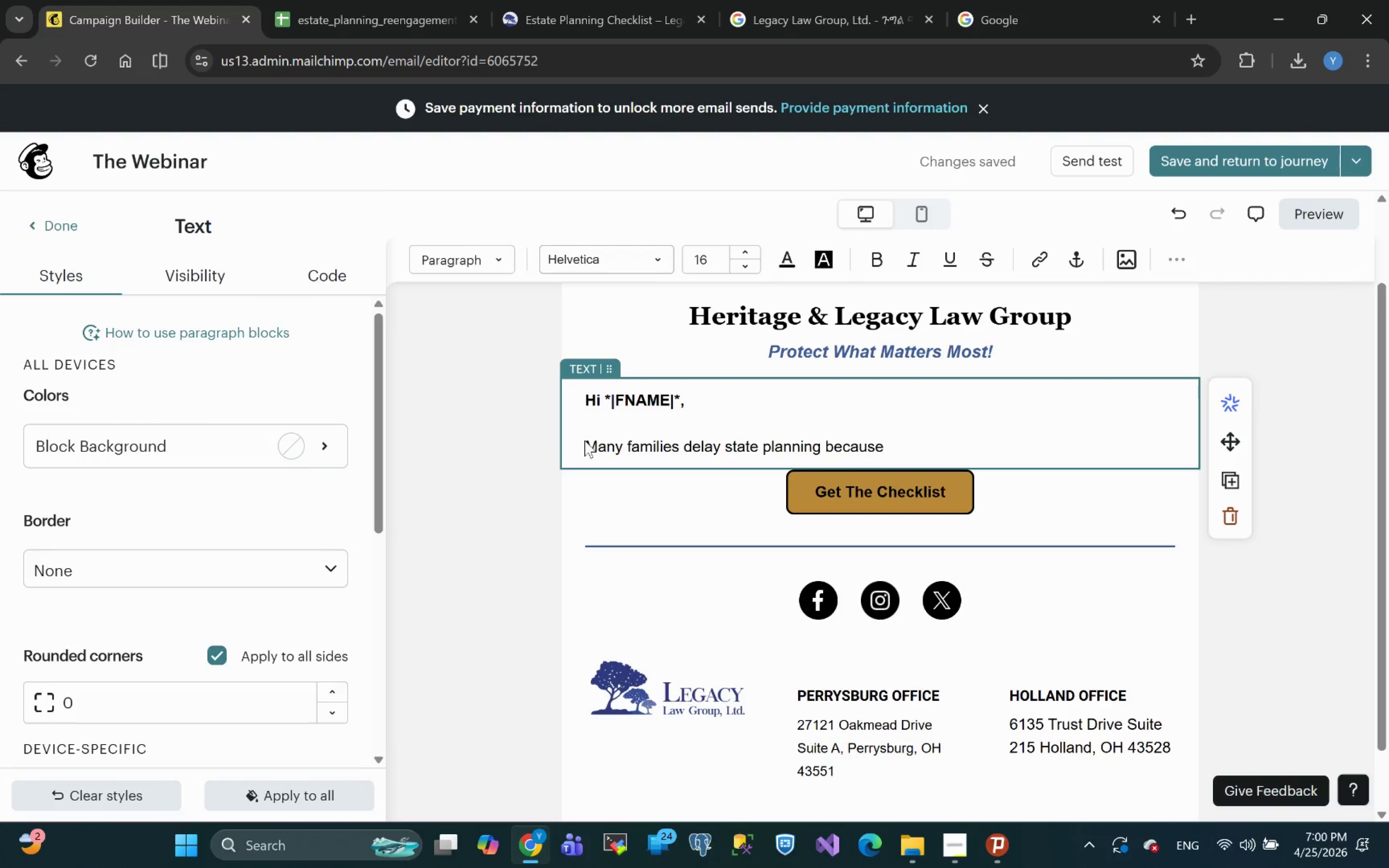 
type(it feels overwhilming )
 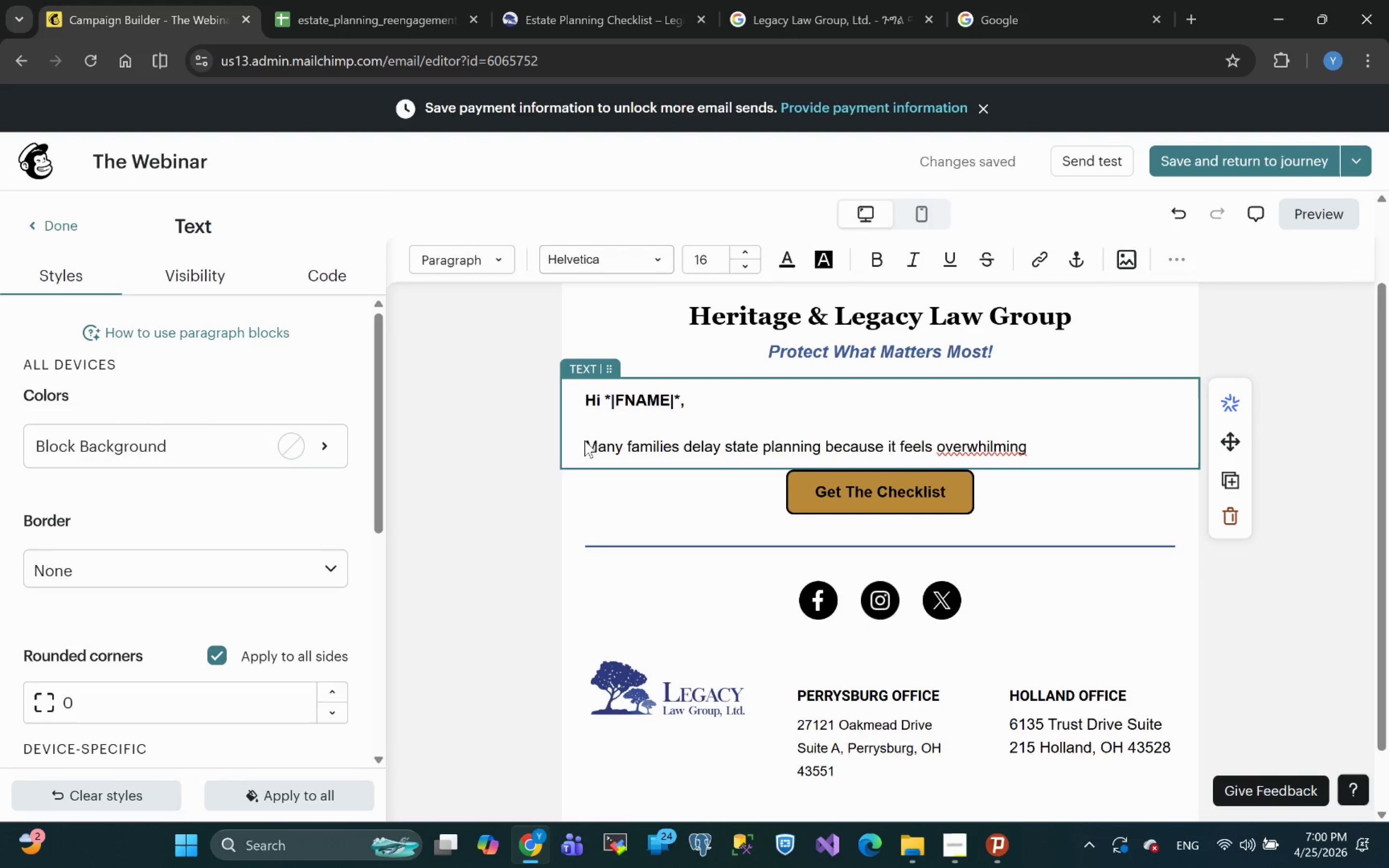 
wait(7.81)
 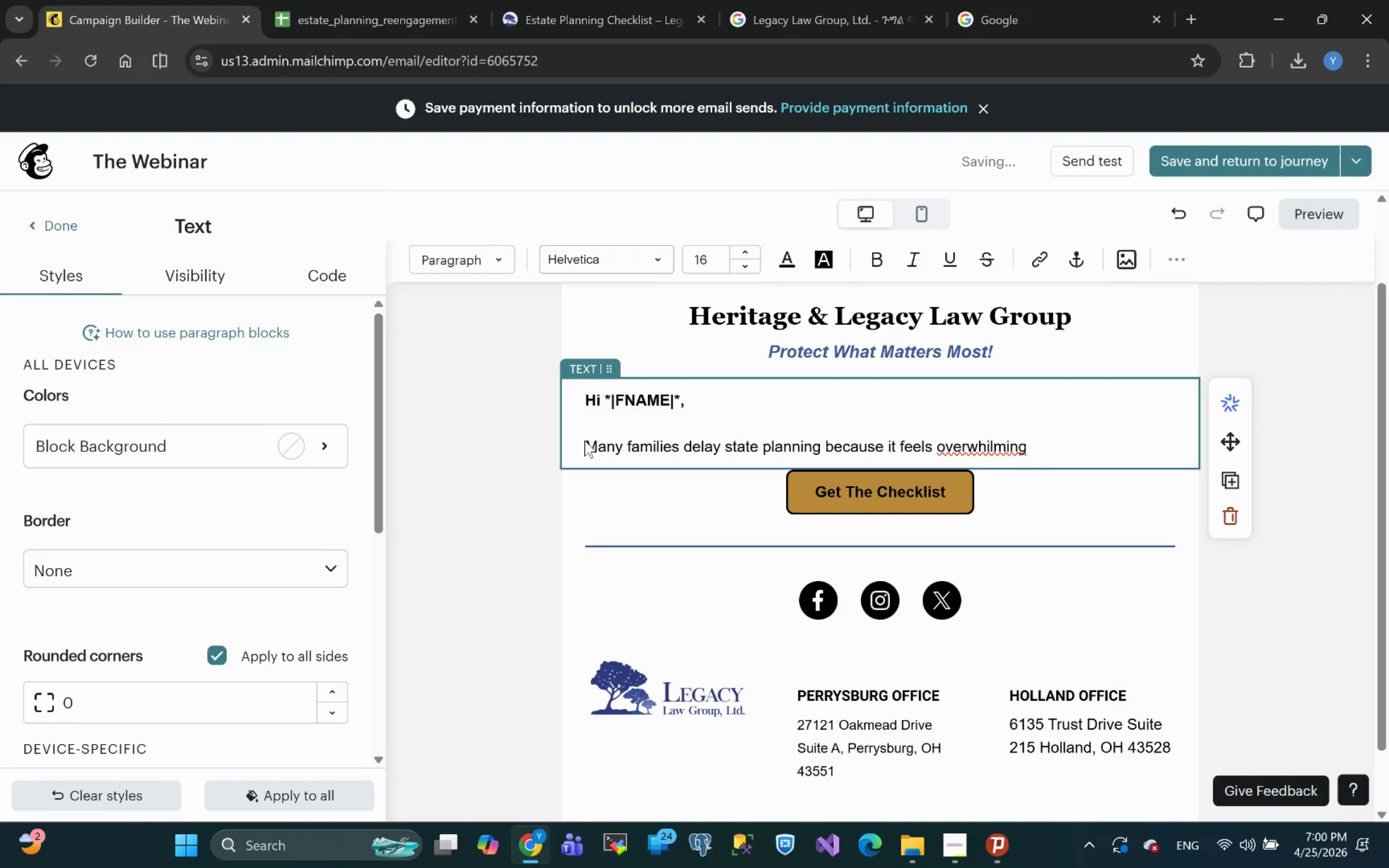 
key(Backspace)
key(Backspace)
key(Backspace)
key(Backspace)
key(Backspace)
key(Backspace)
key(Backspace)
type(elming )
 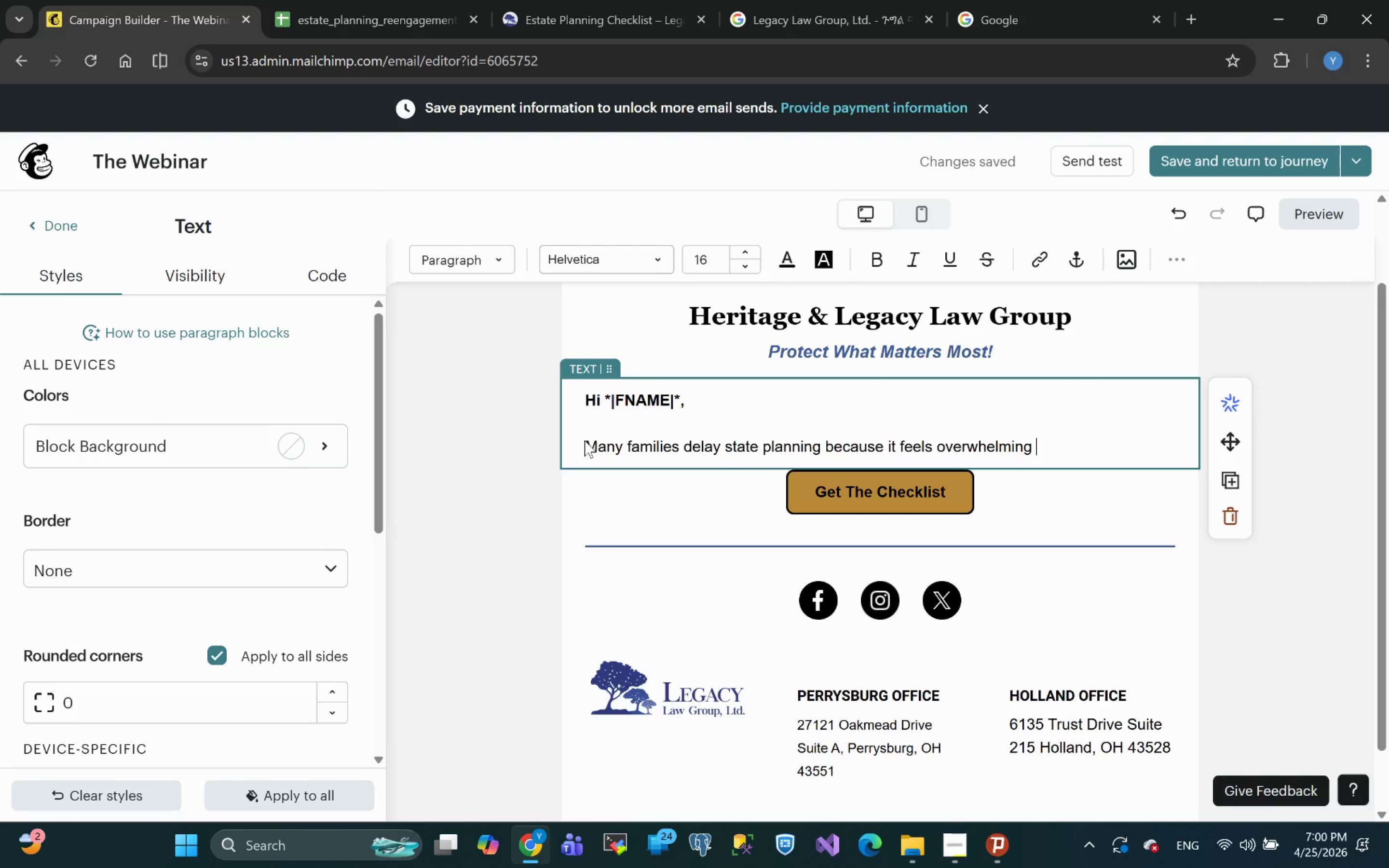 
wait(14.52)
 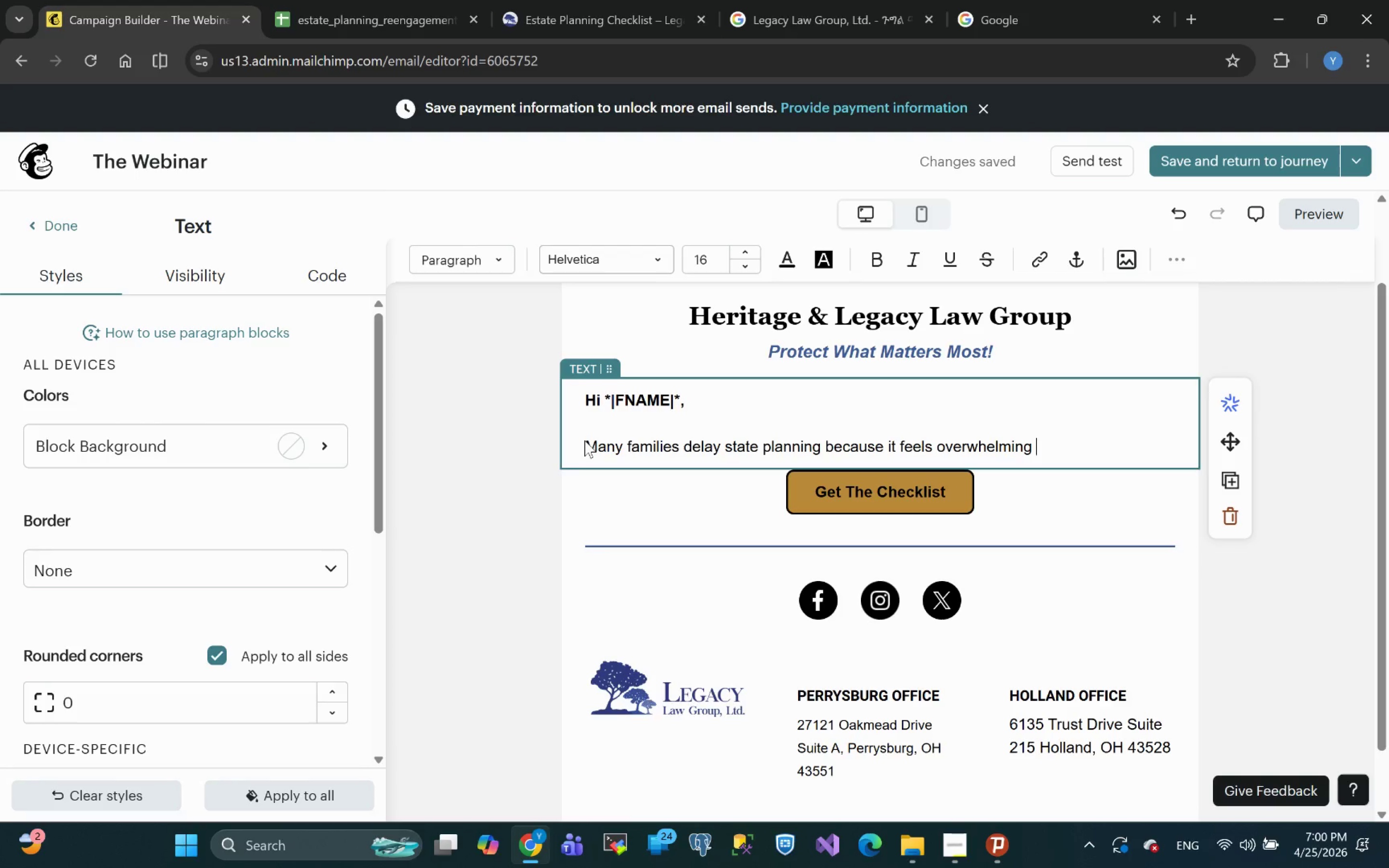 
type(but it doesn't have to be.)
 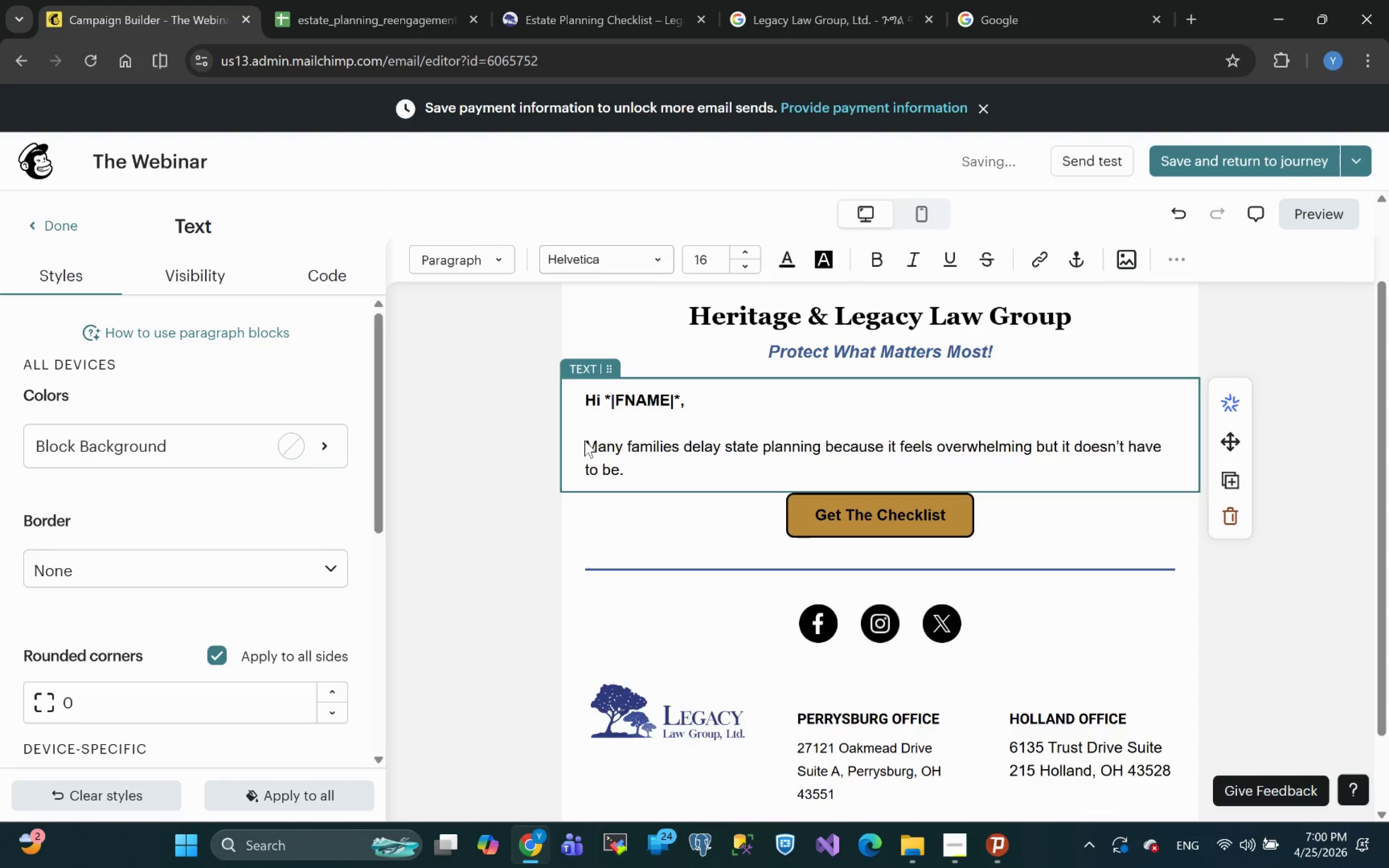 
key(Enter)
 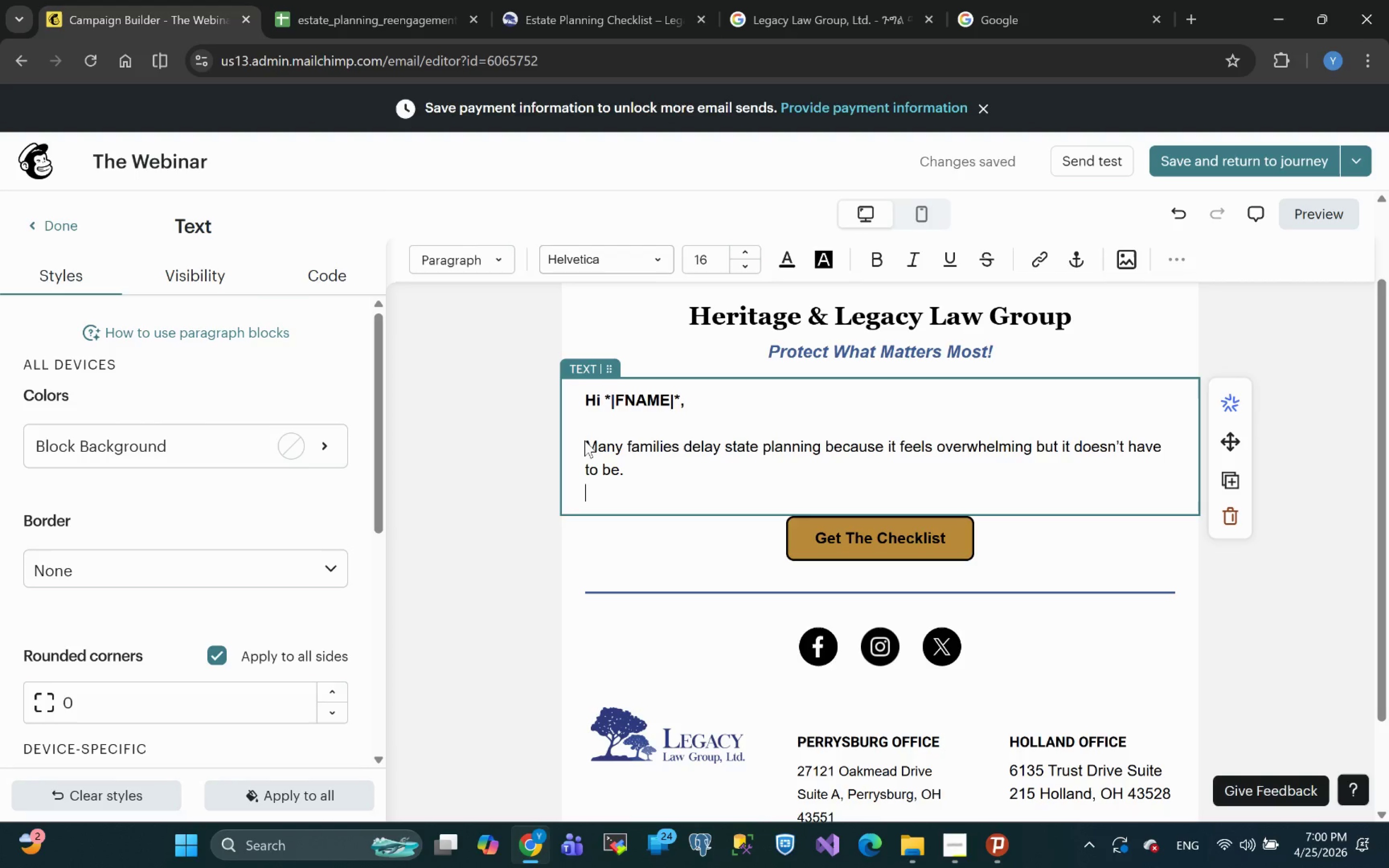 
wait(10.42)
 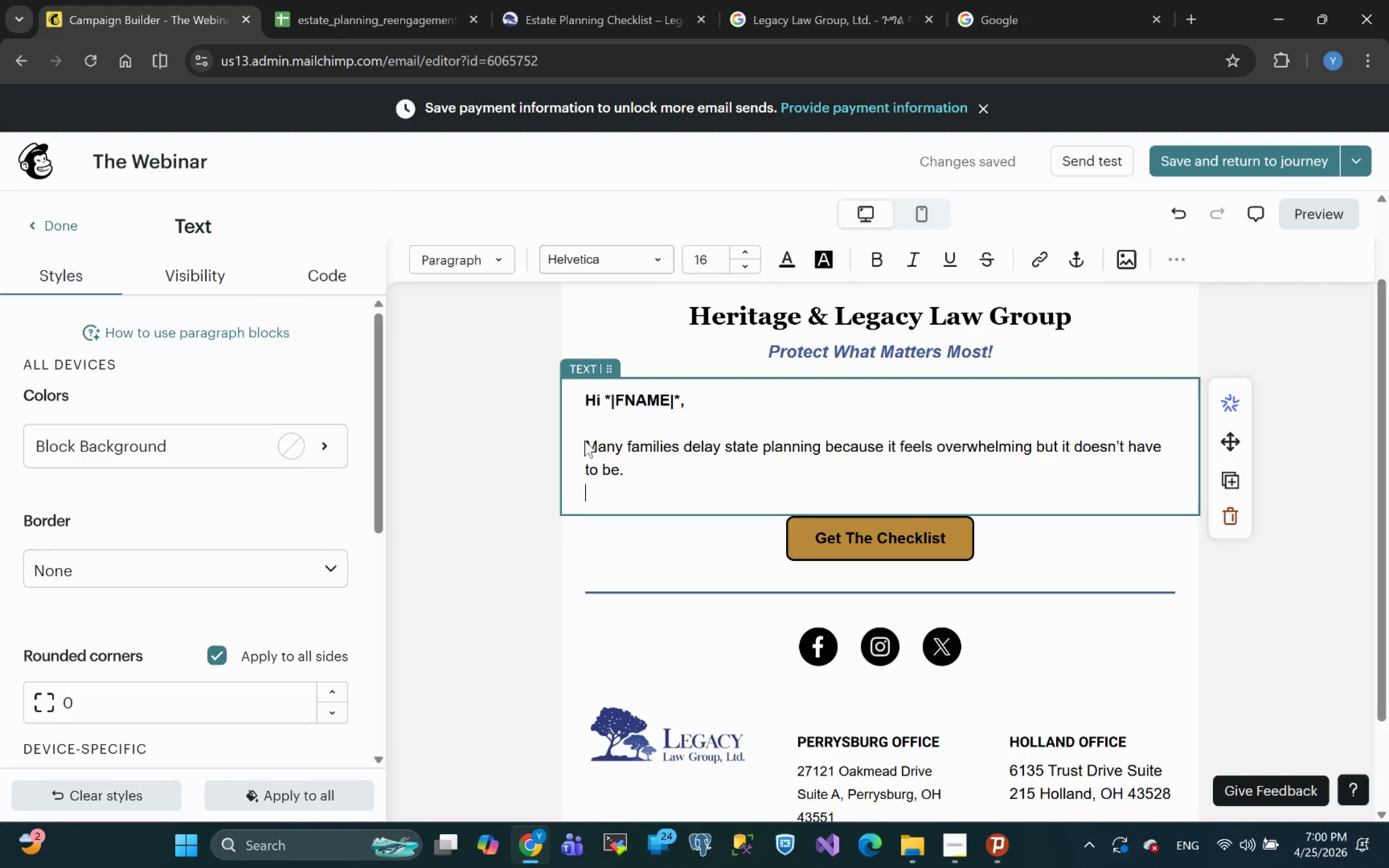 
type(We are hostin a short )
key(Backspace)
 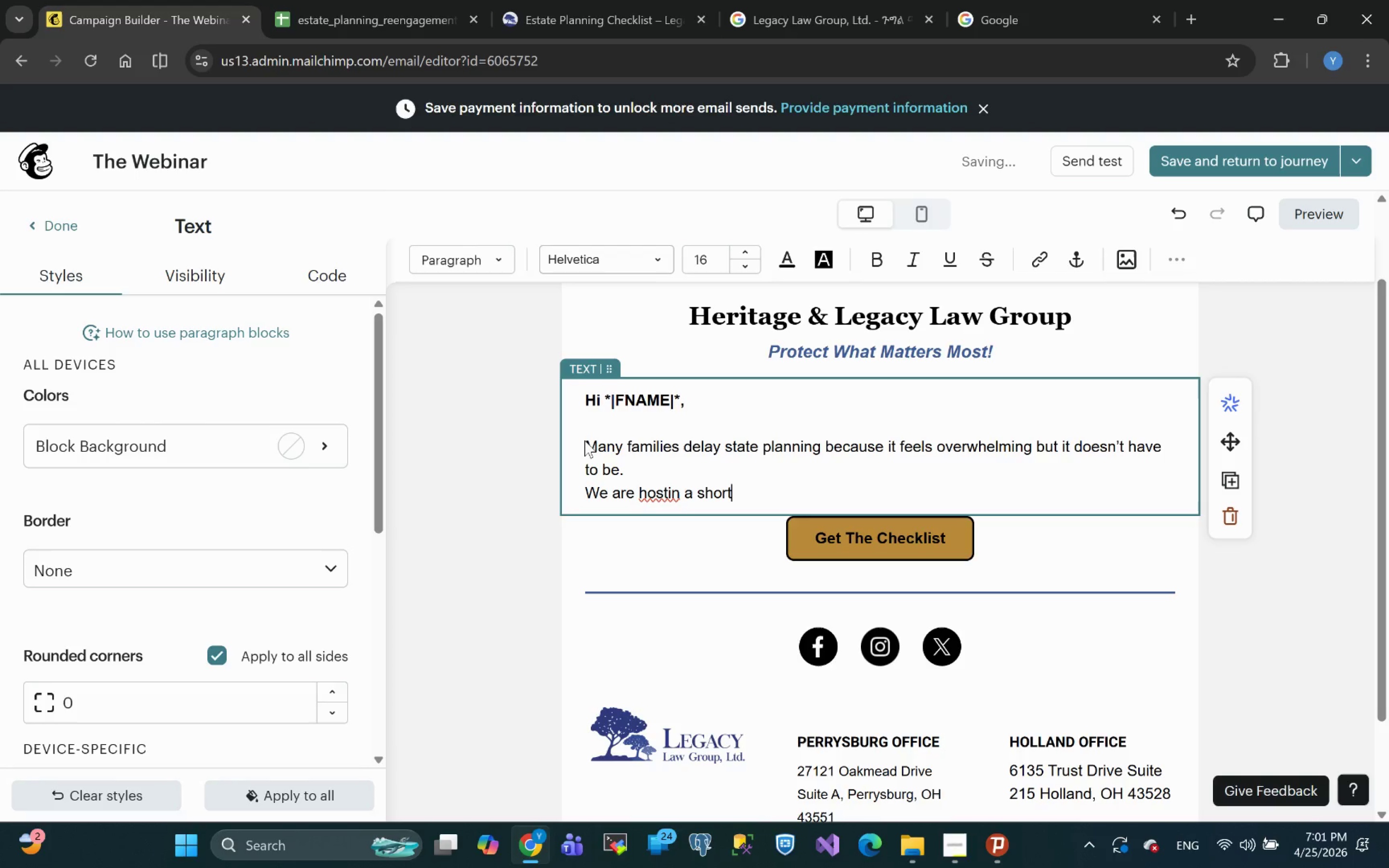 
type(, practical )
 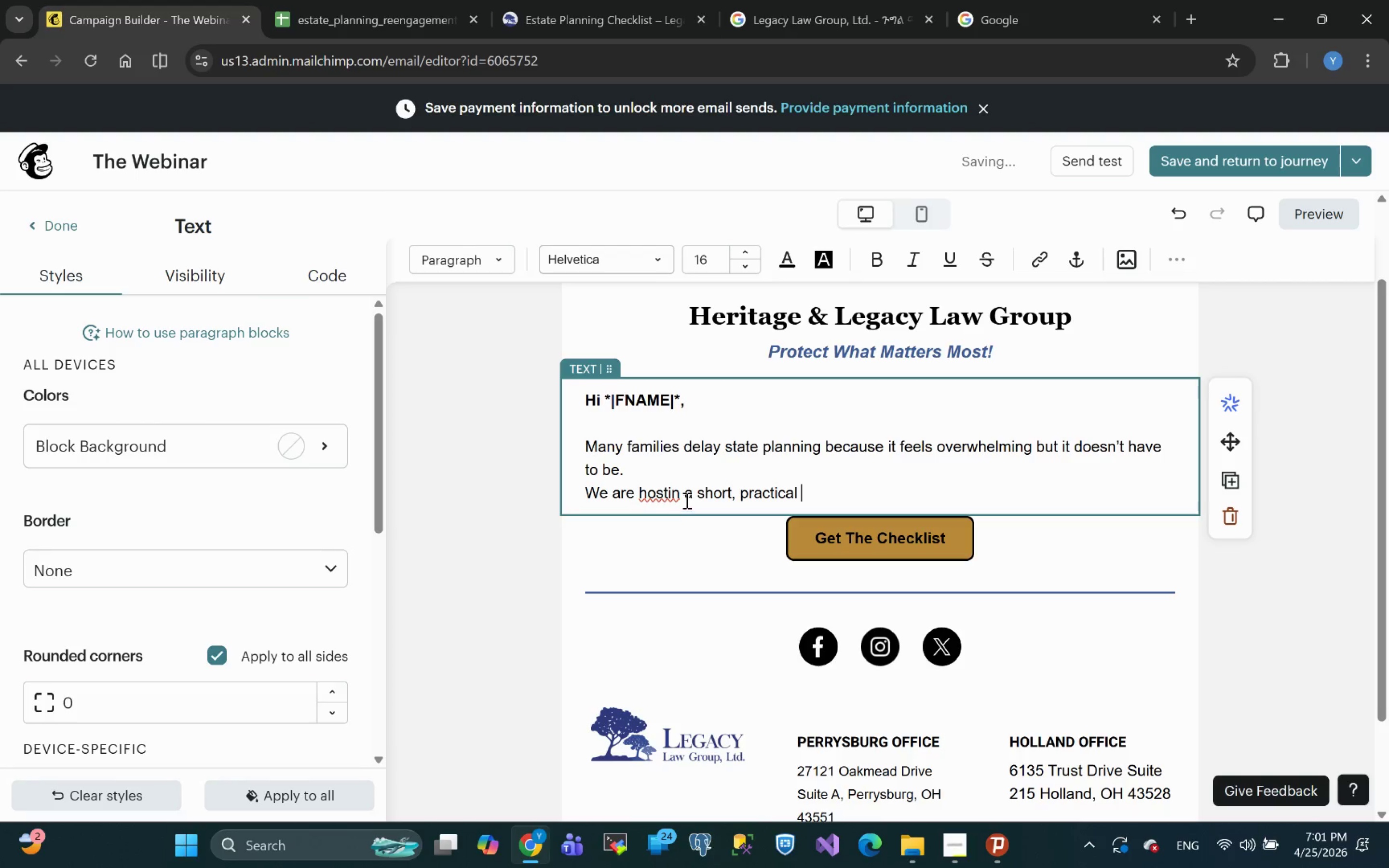 
left_click([682, 492])
 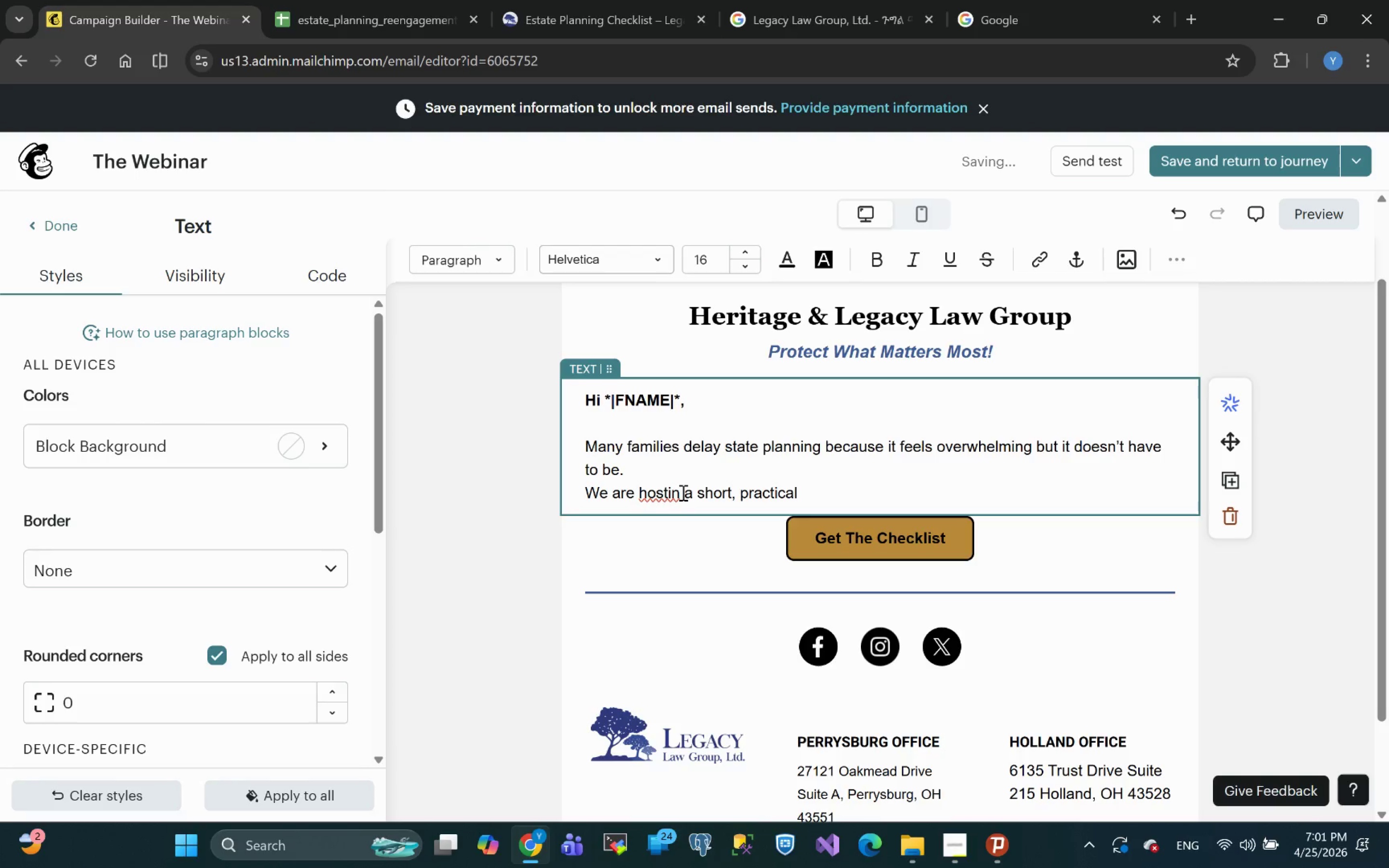 
key(G)
 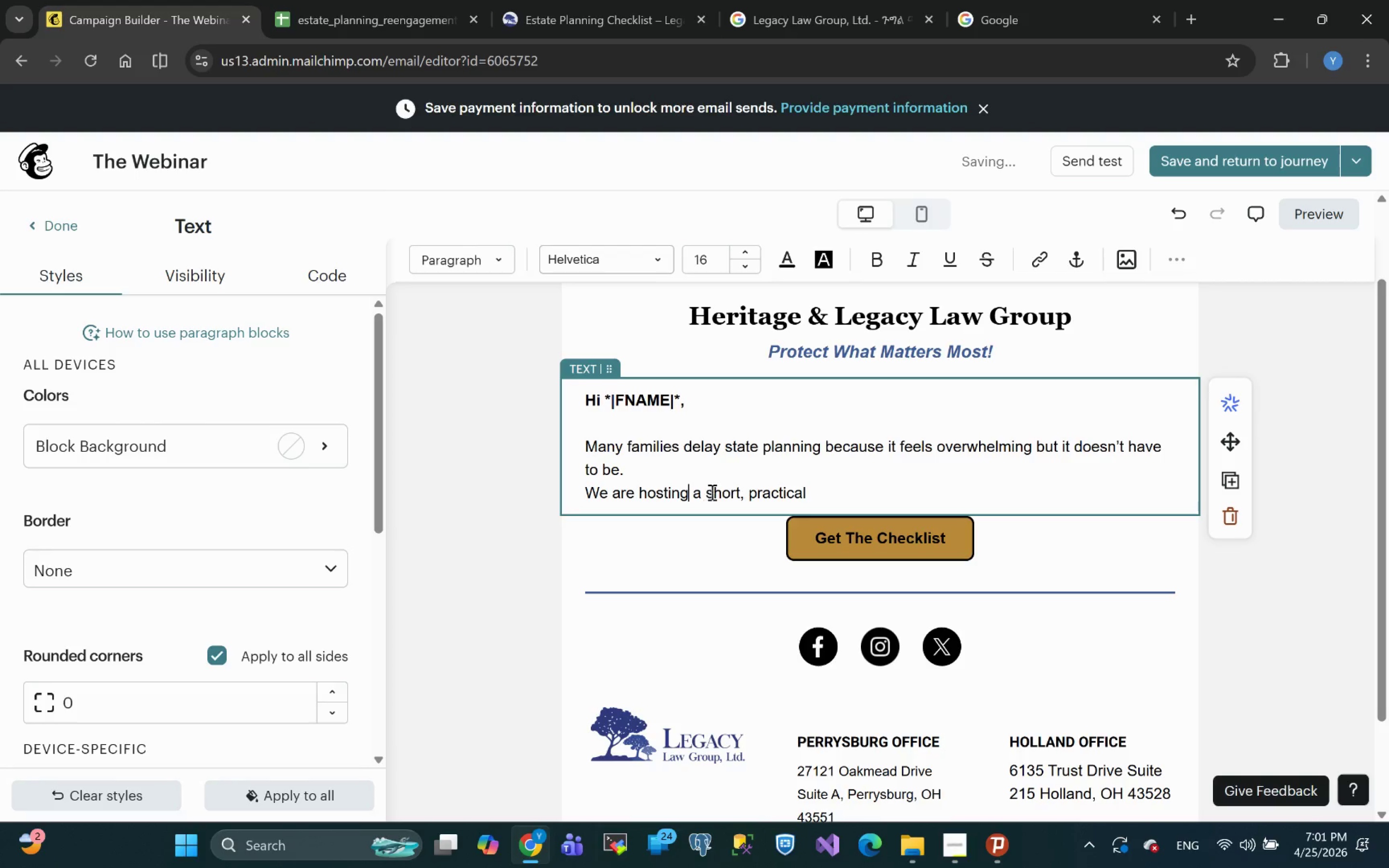 
double_click([718, 492])
 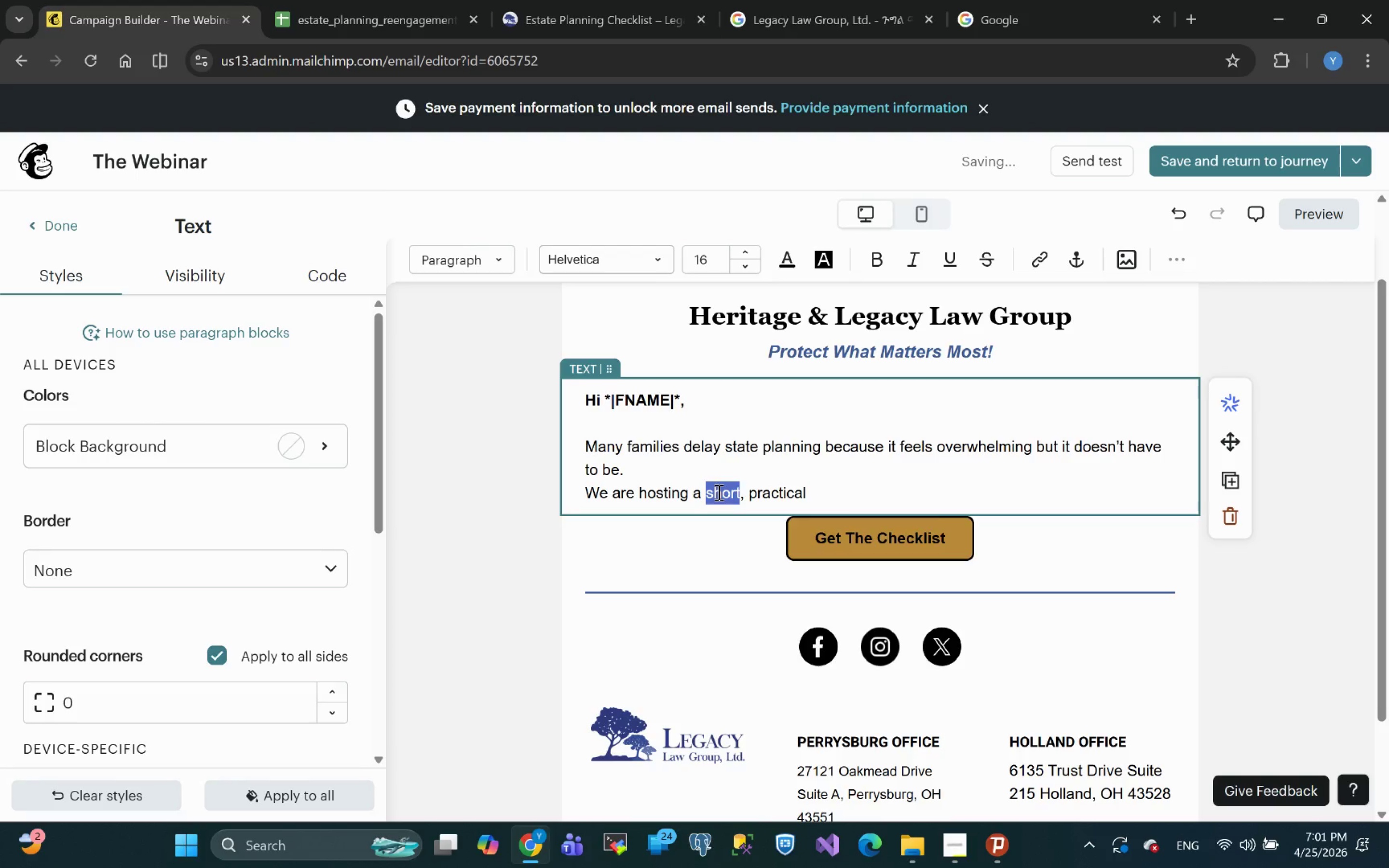 
key(Control+B)
 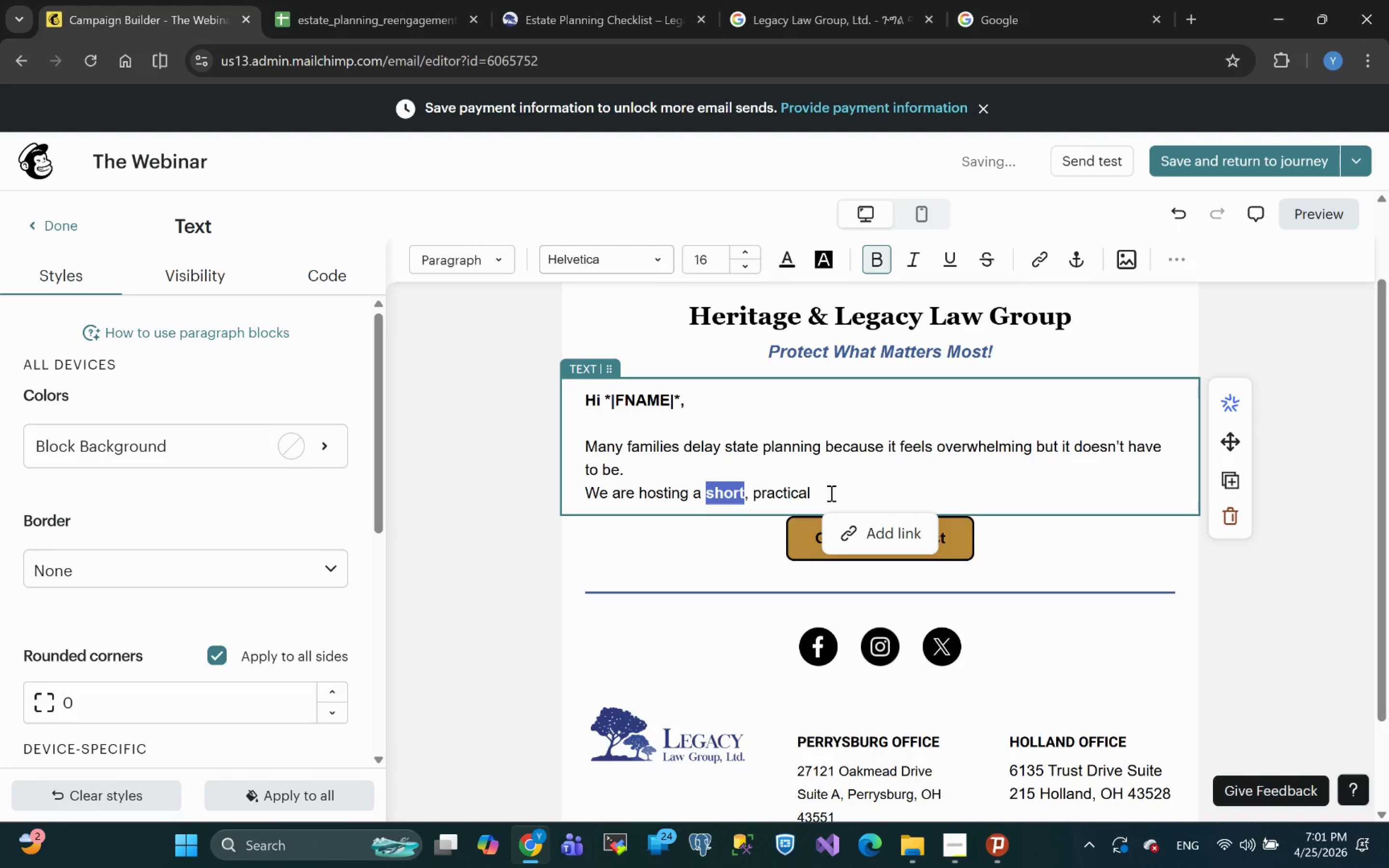 
left_click([821, 492])
 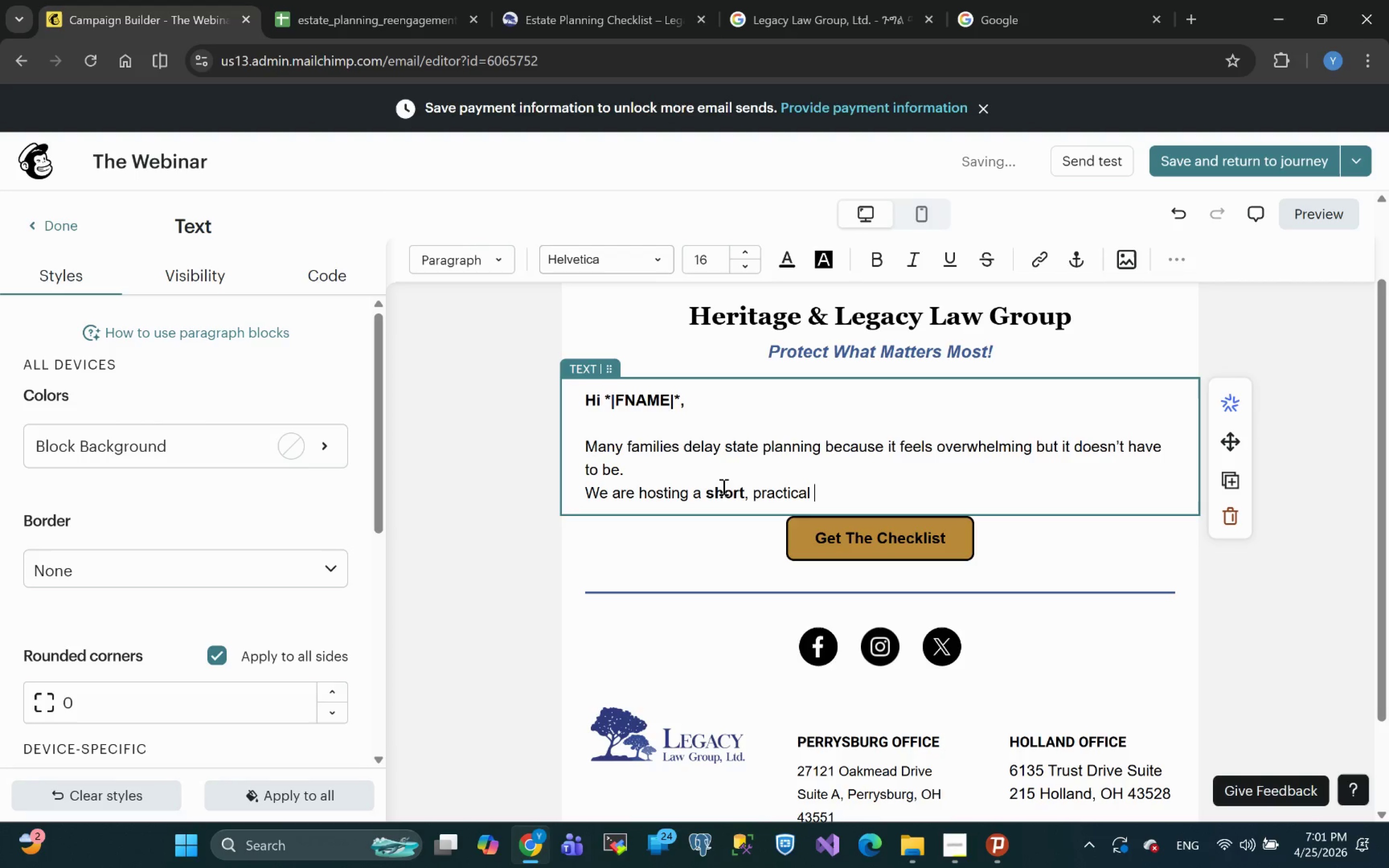 
double_click([721, 486])
 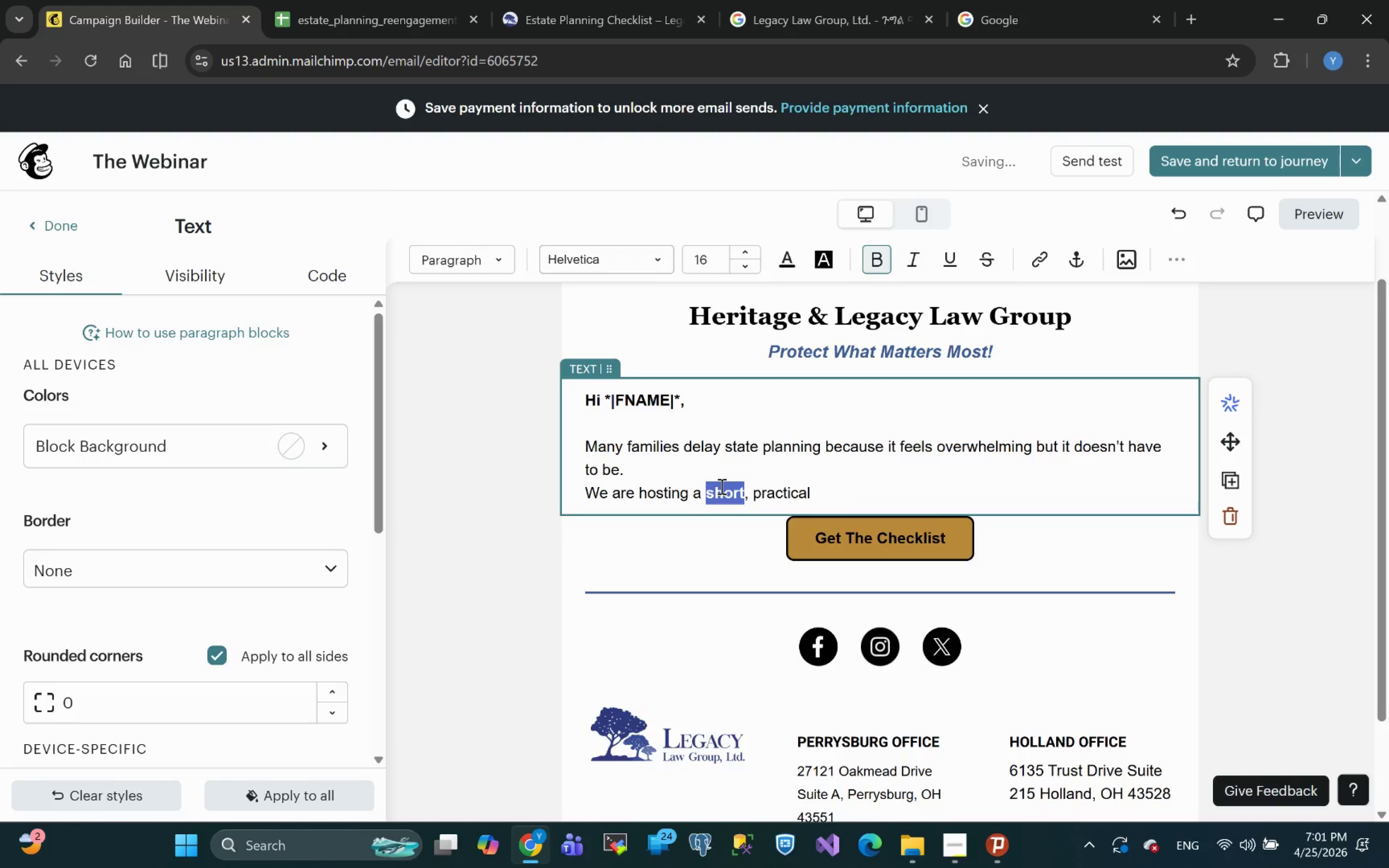 
key(Control+I)
 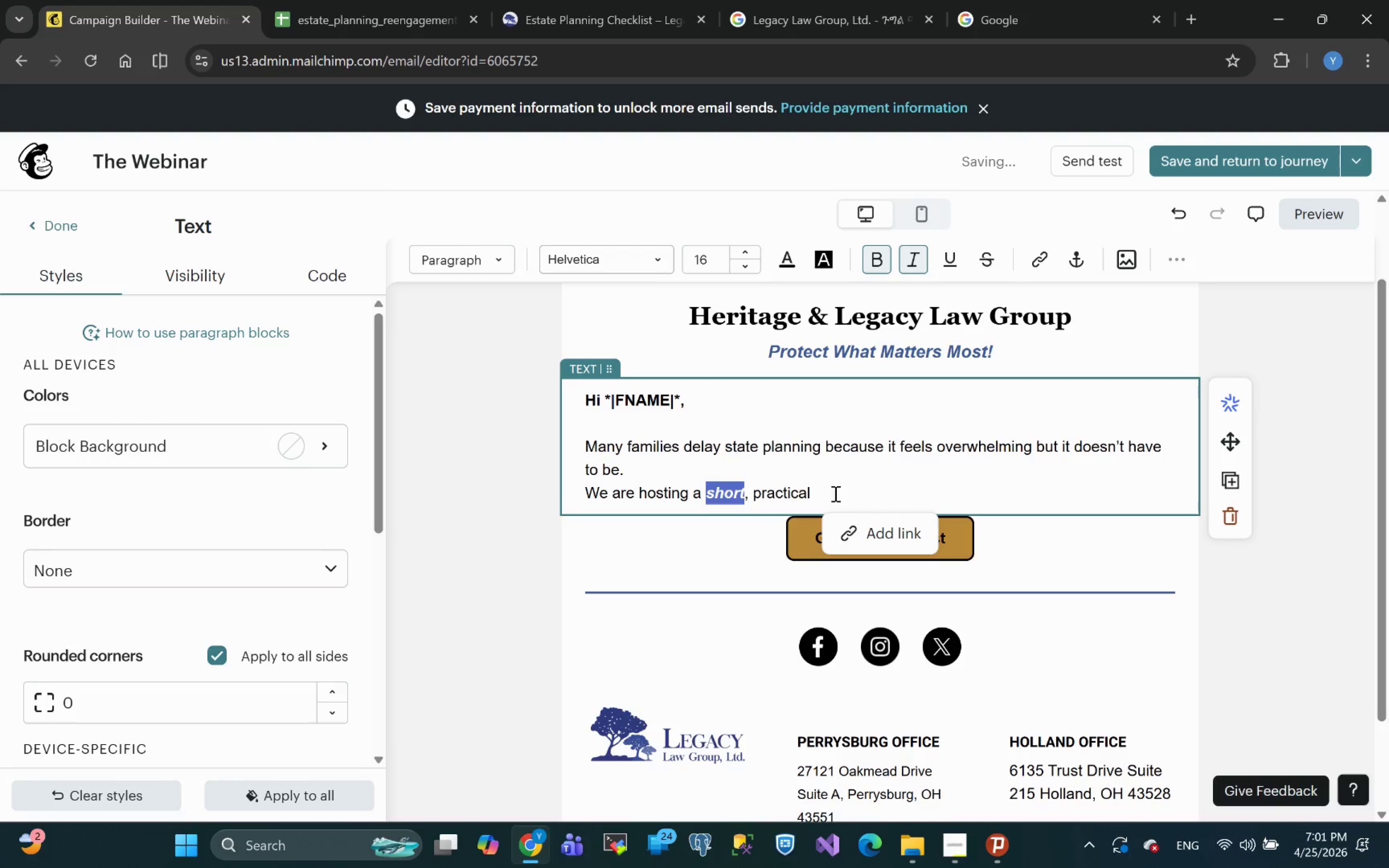 
left_click([836, 493])
 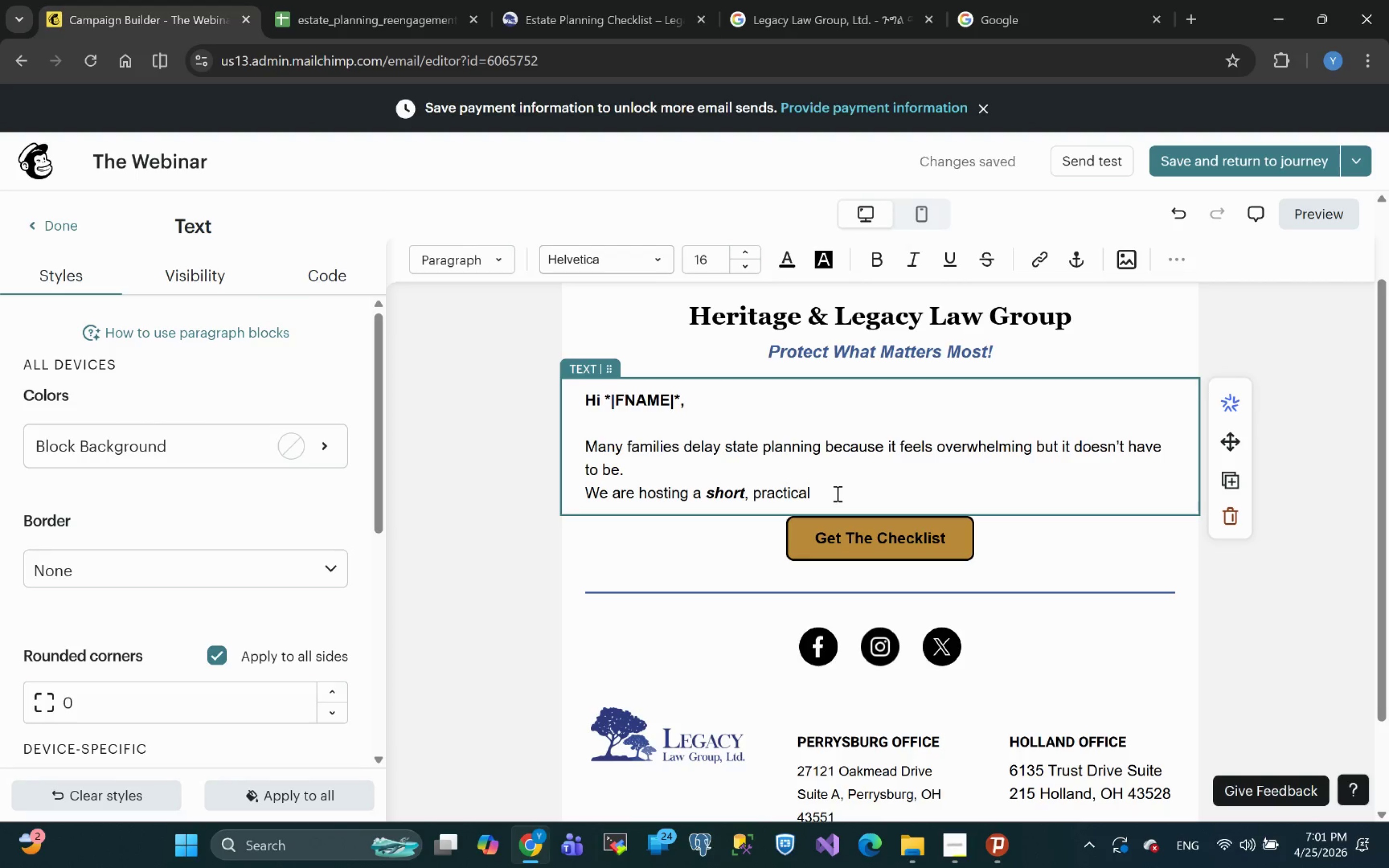 
wait(8.96)
 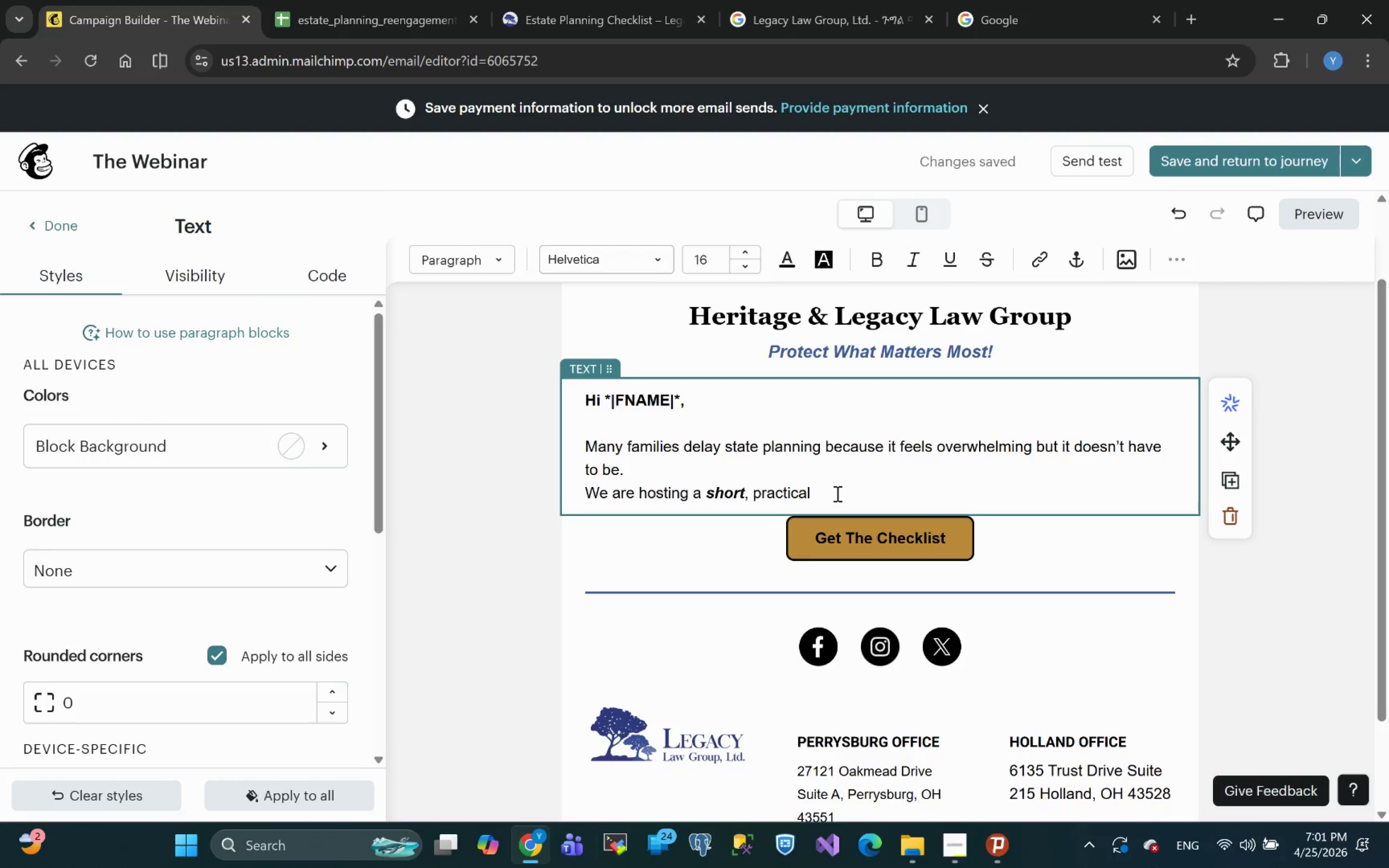 
type(webinar that walks you )
 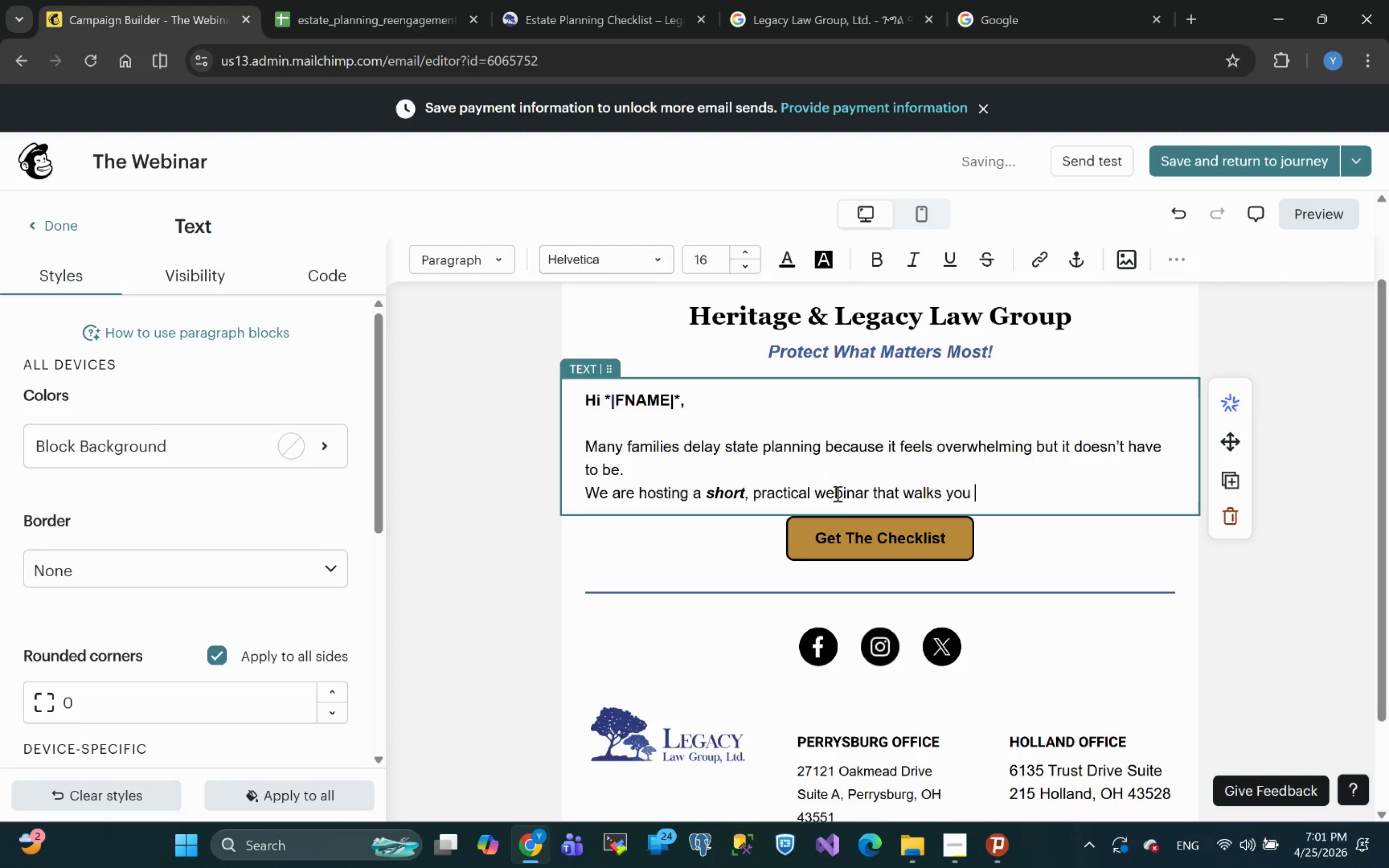 
type(through everything stepp-by-step.)
 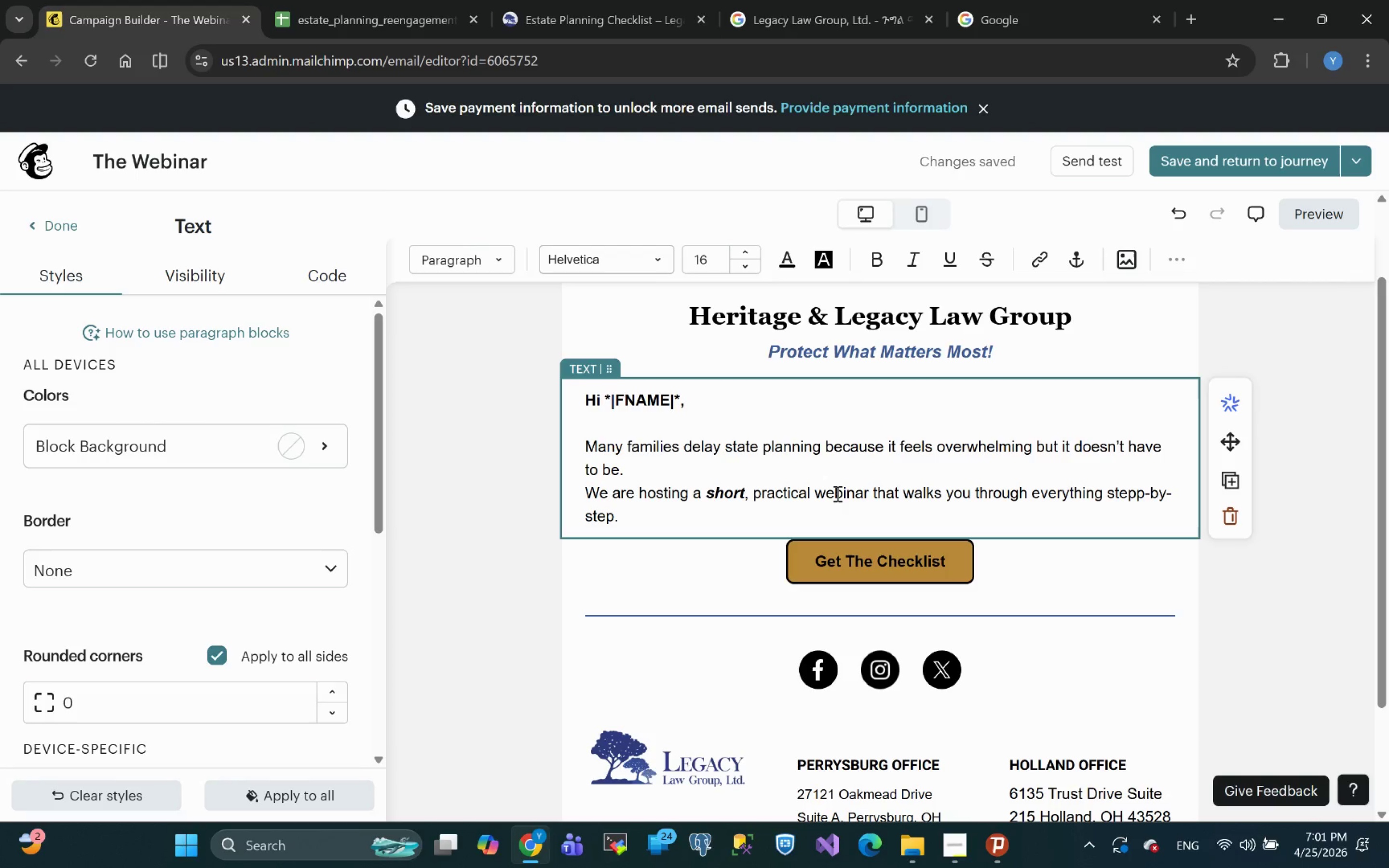 
wait(5.55)
 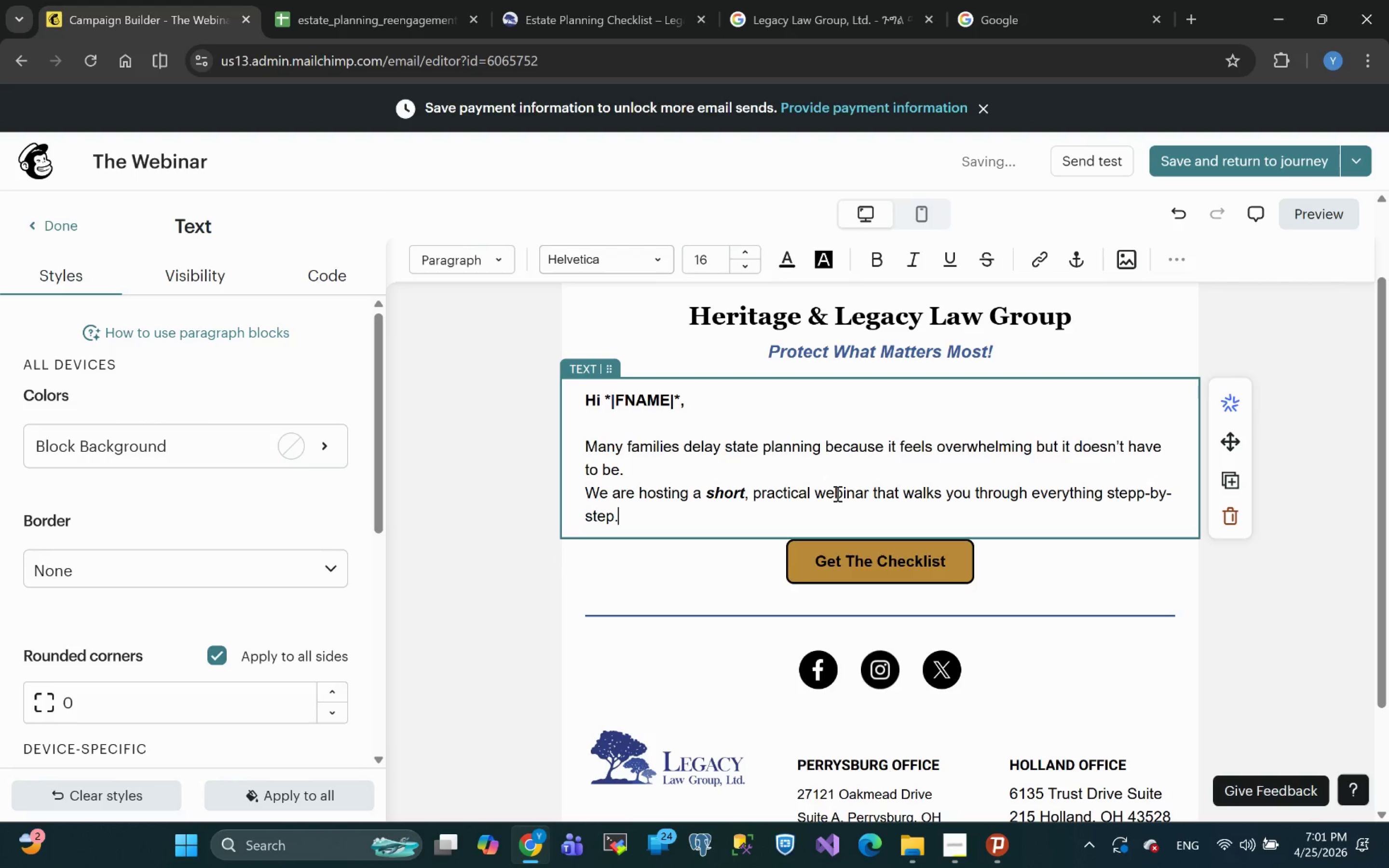 
key(Enter)
 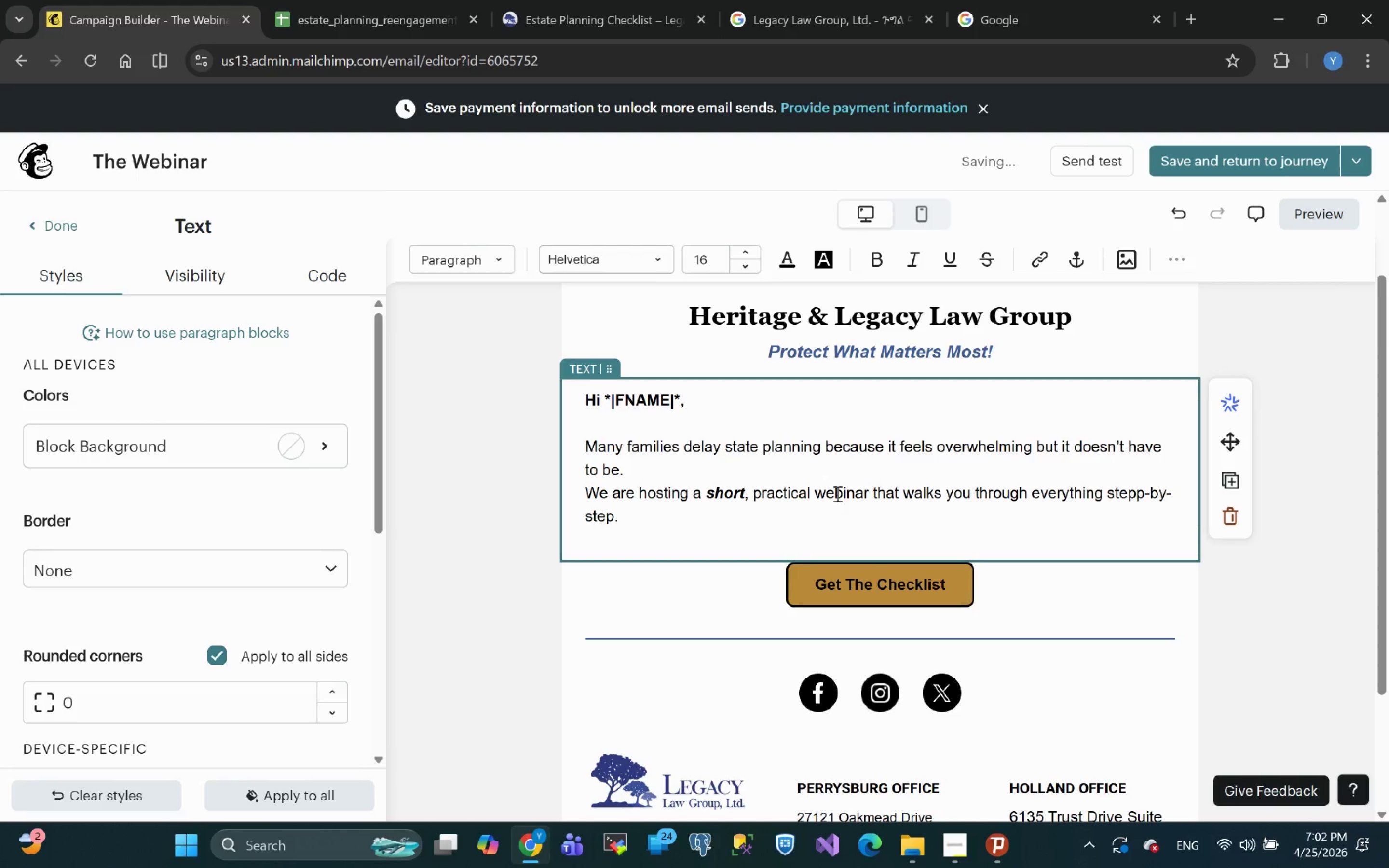 
type(In this session you will learn )
key(Backspace)
type(:)
 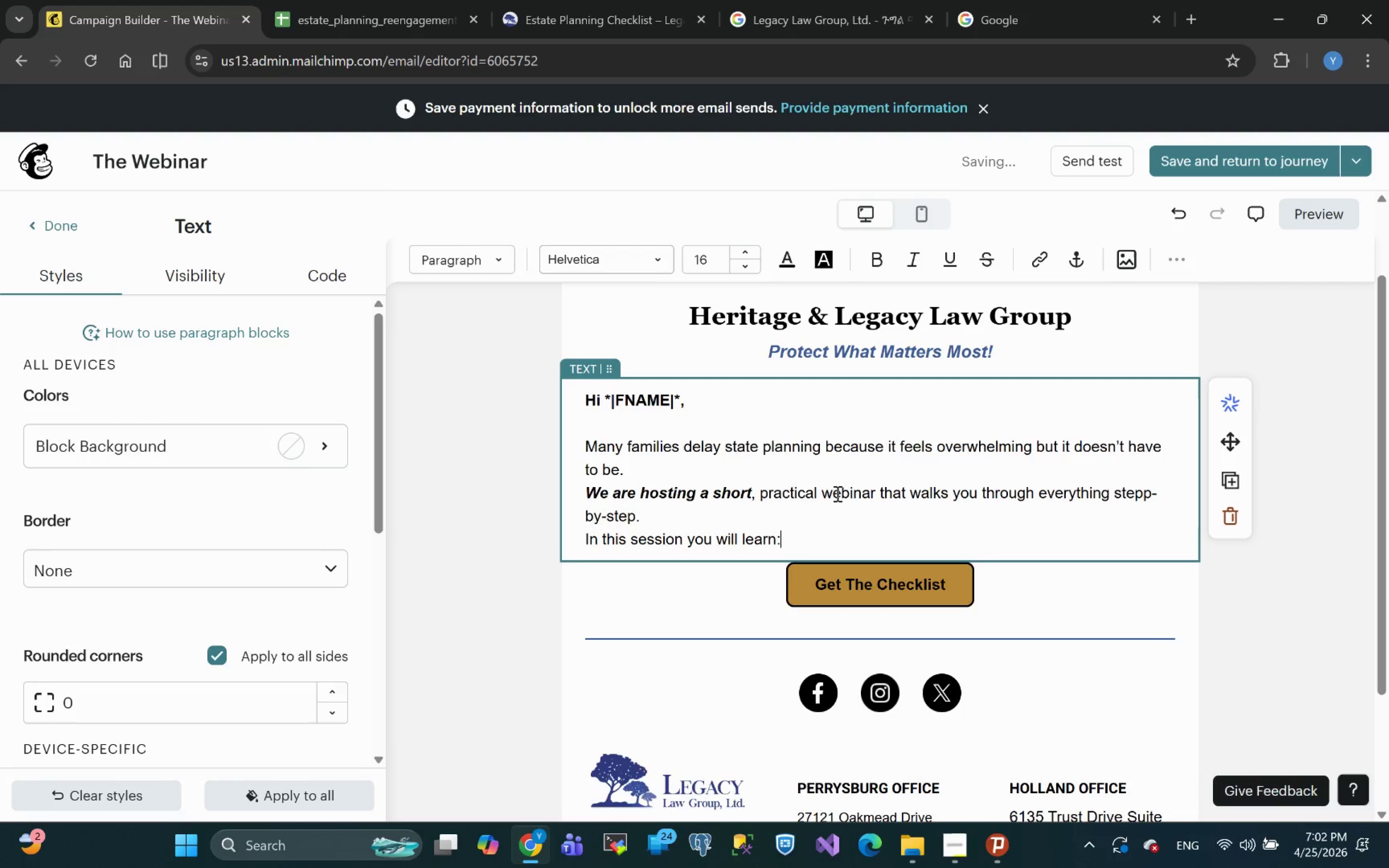 
key(Enter)
 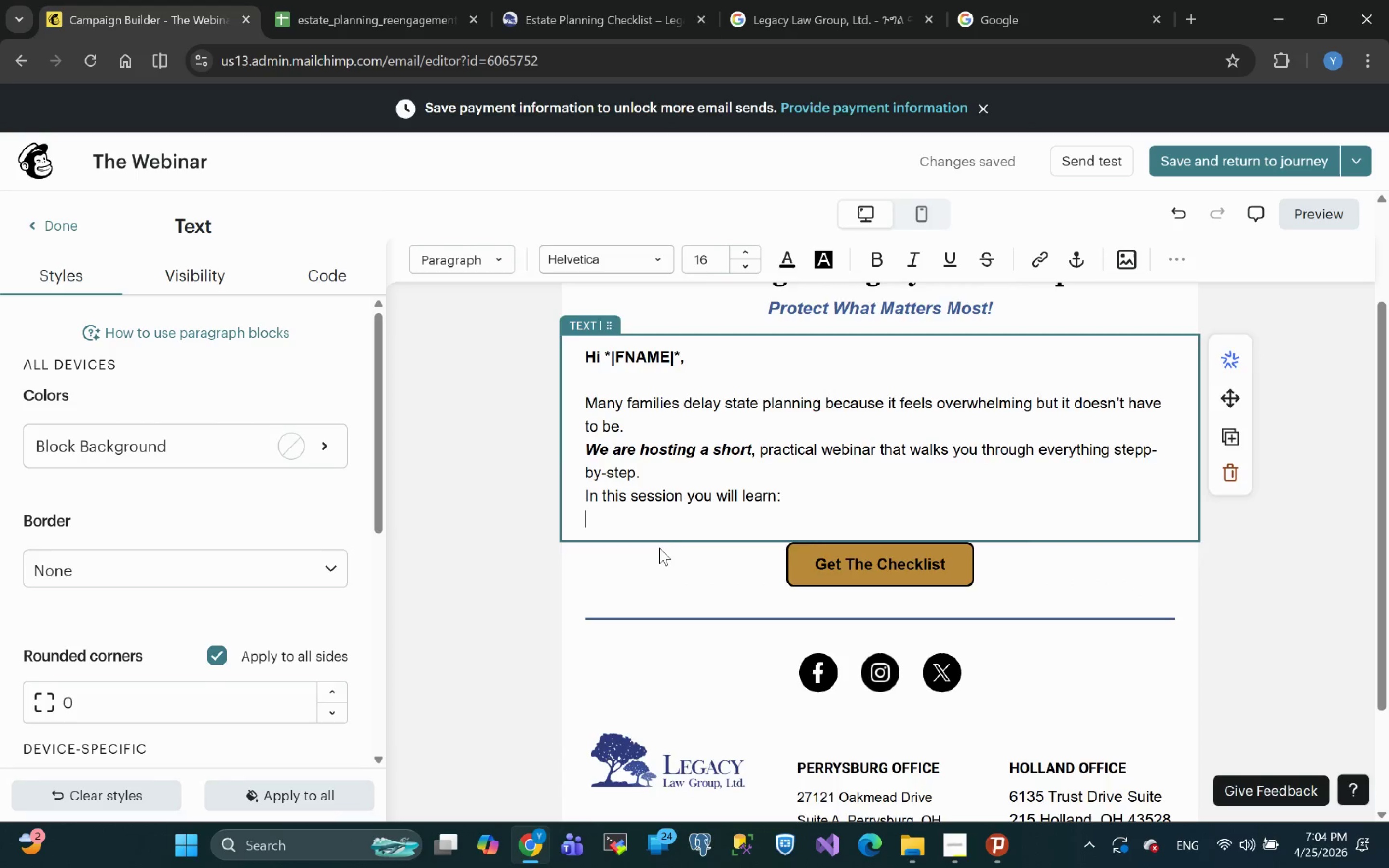 
wait(129.29)
 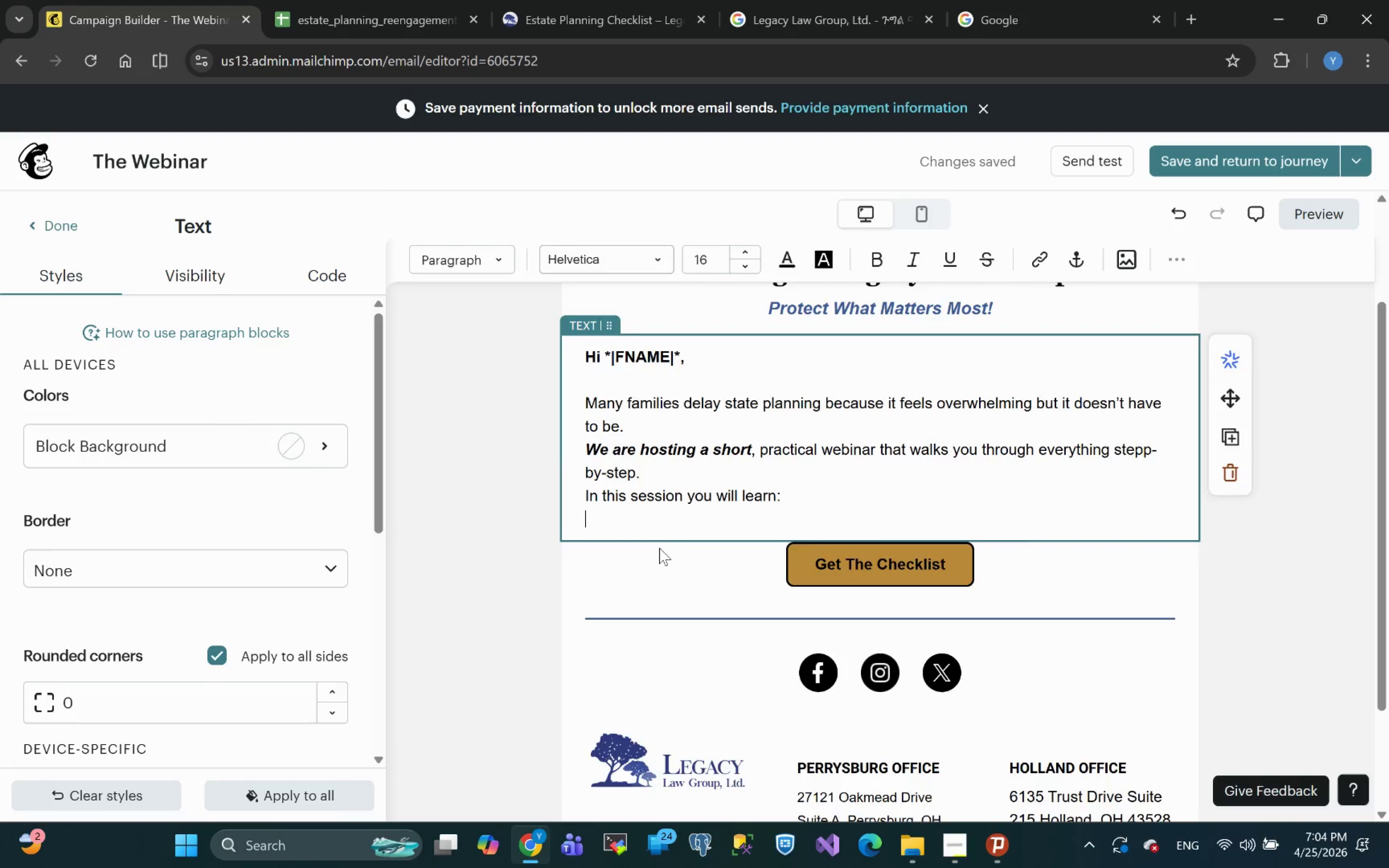 
left_click([958, 857])